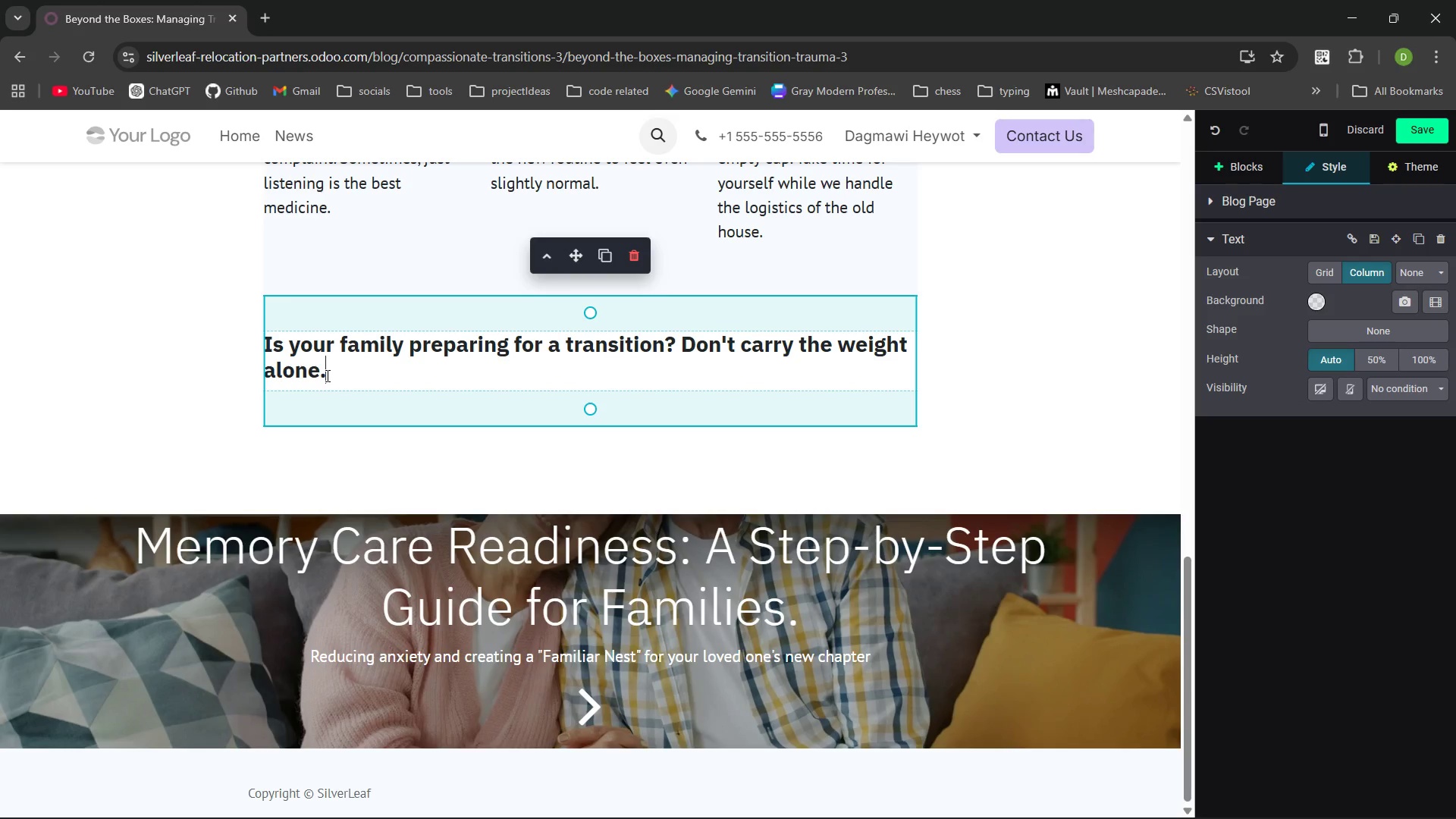 
key(Enter)
 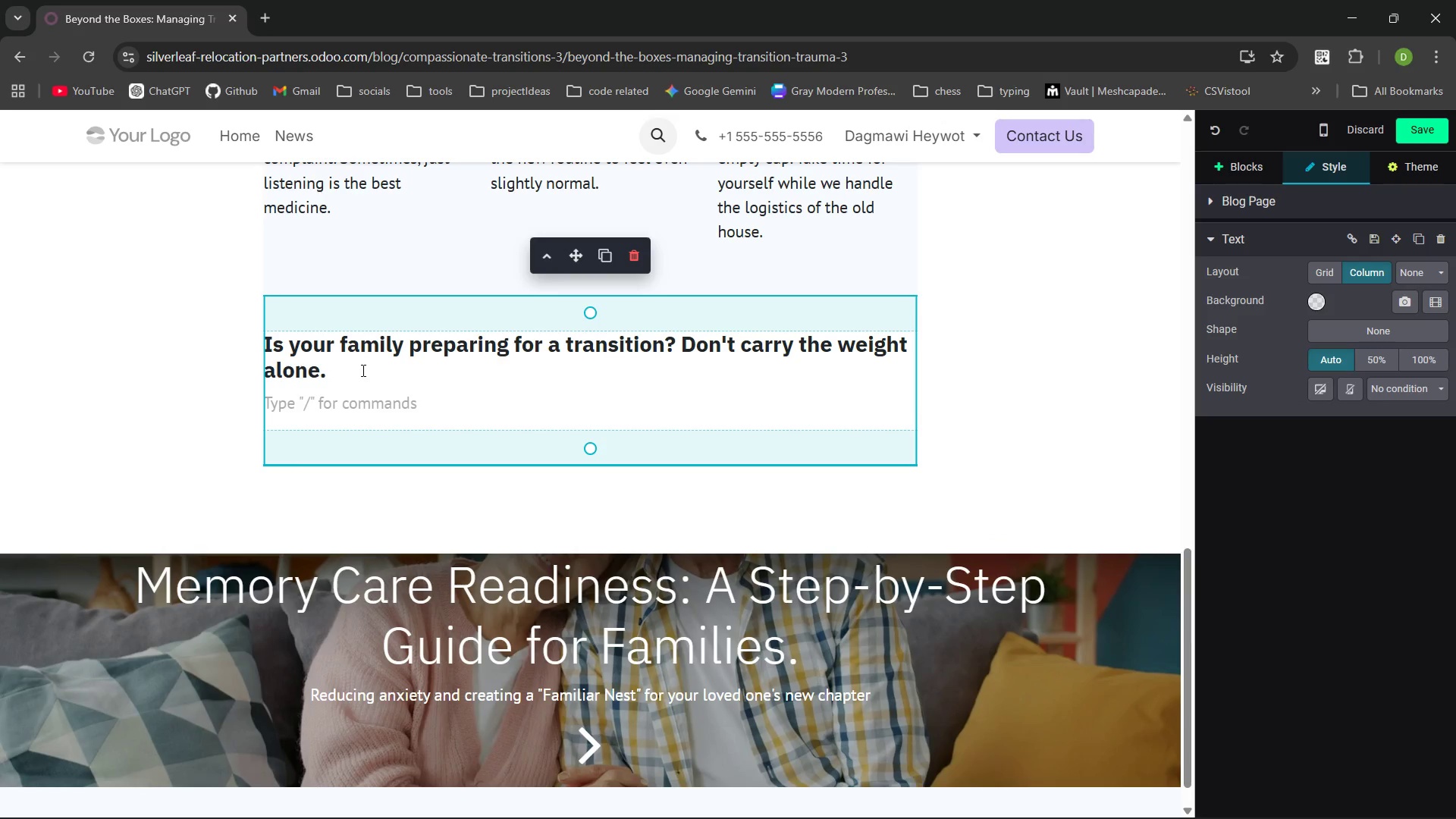 
left_click_drag(start_coordinate=[329, 366], to_coordinate=[262, 353])
 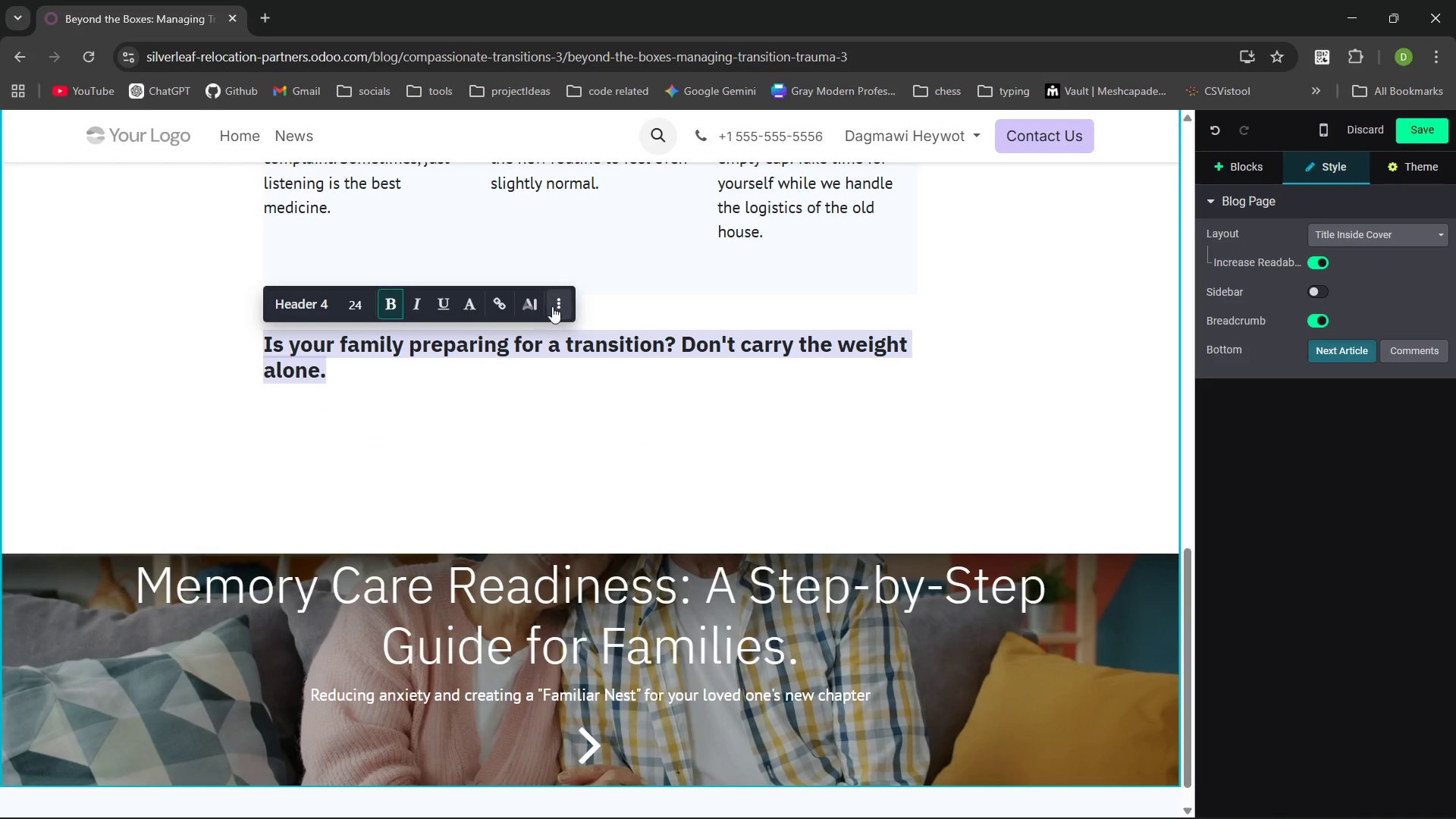 
left_click([563, 303])
 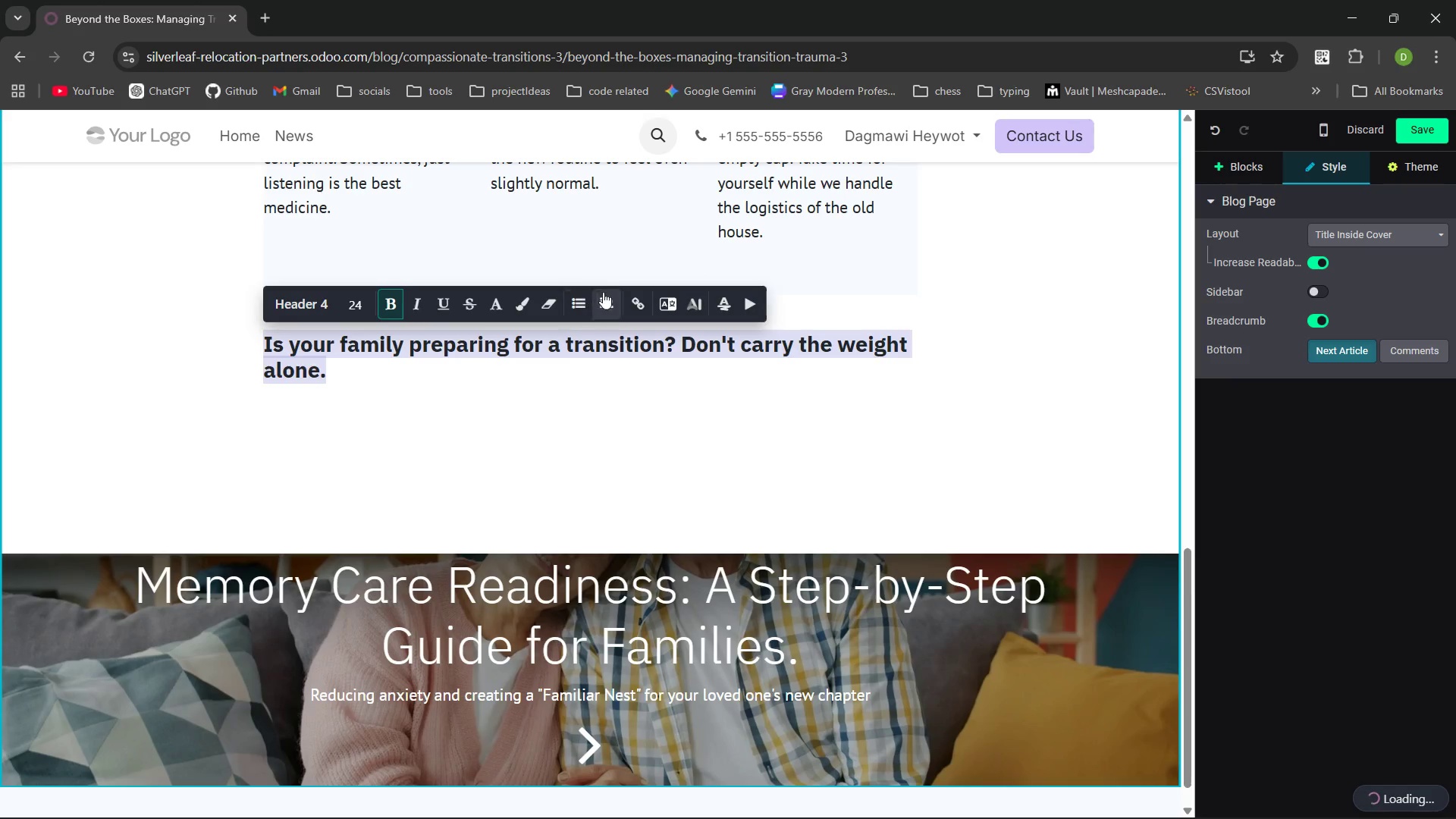 
left_click([604, 293])
 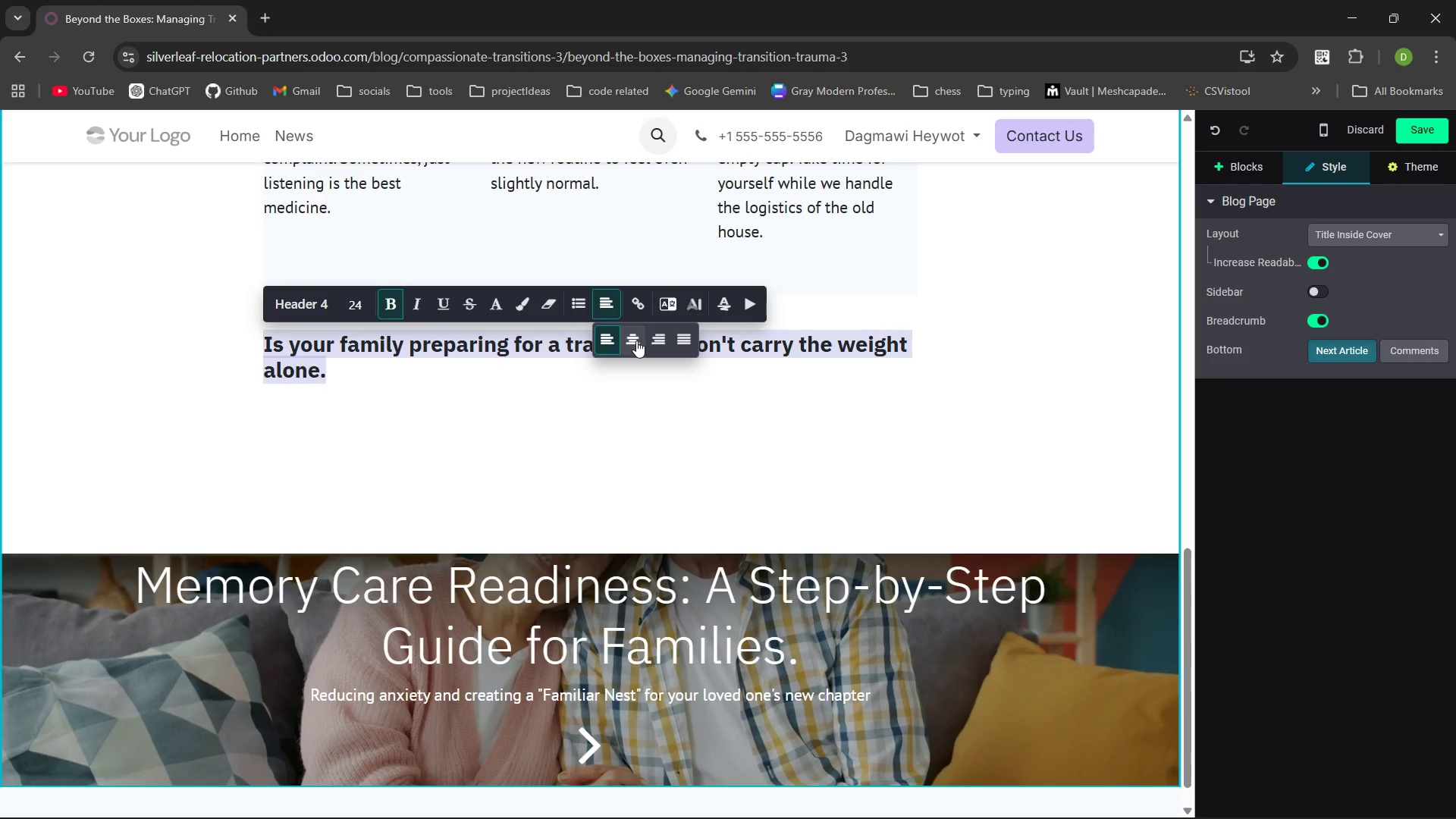 
left_click([636, 340])
 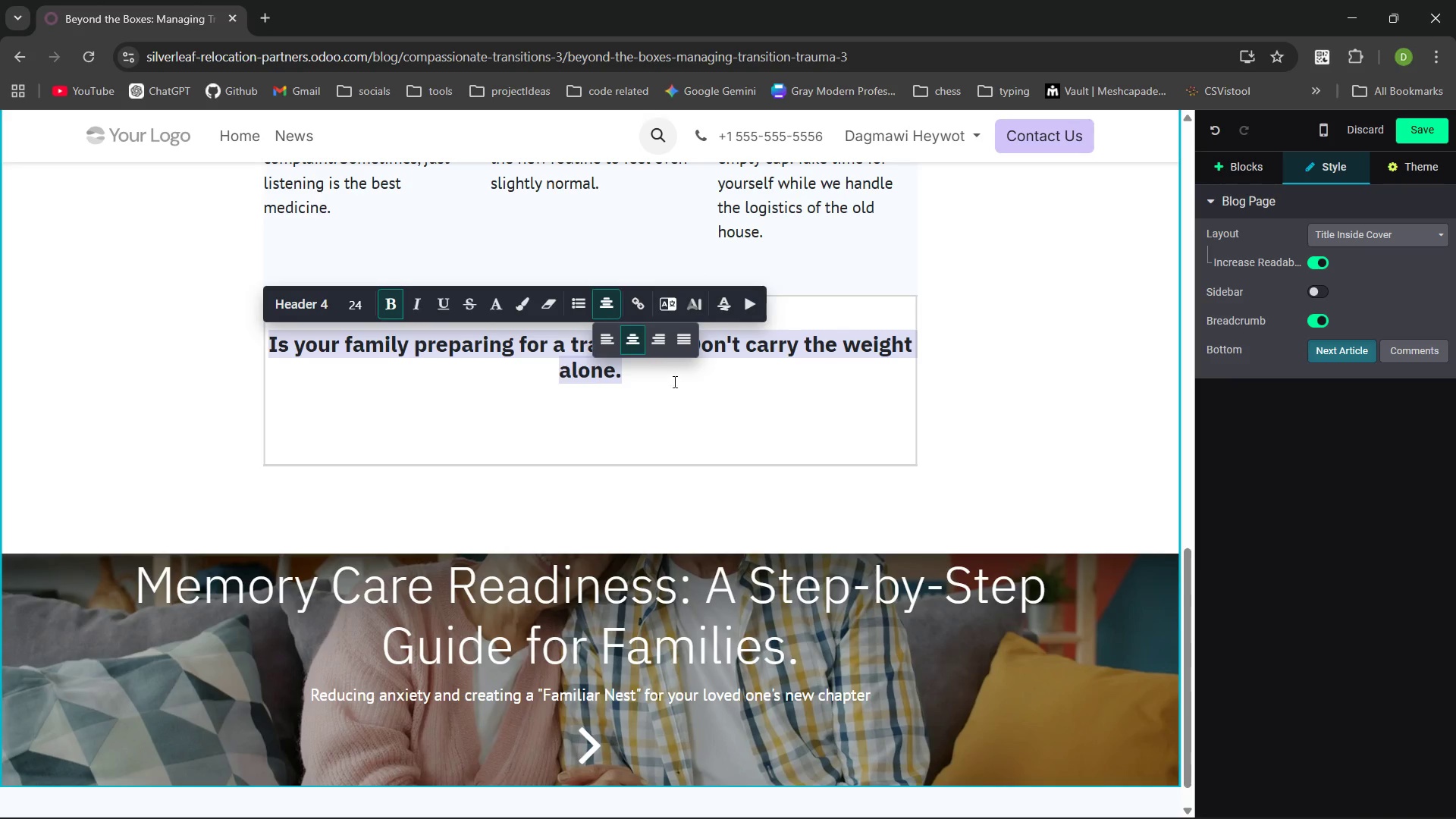 
left_click([635, 372])
 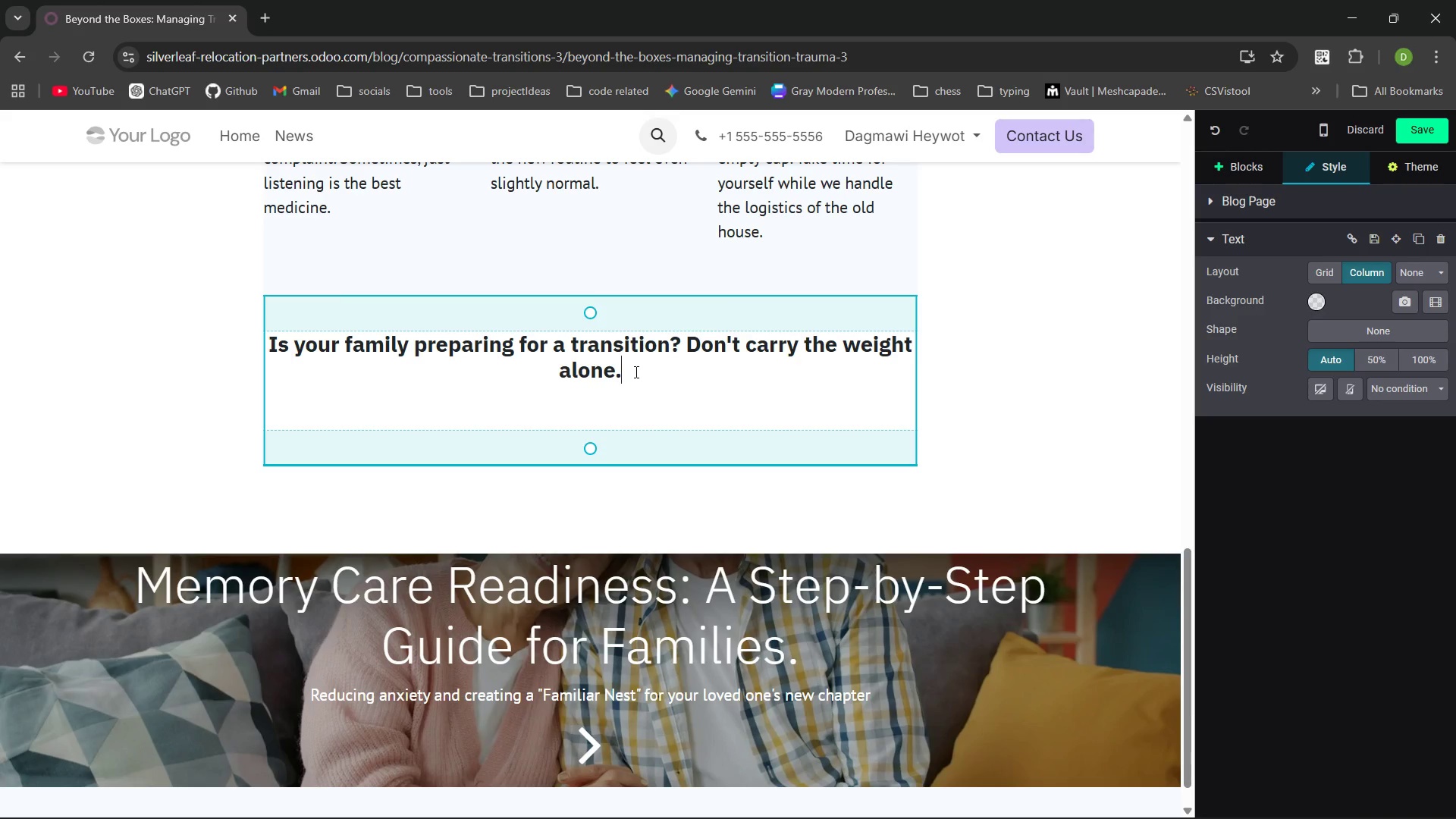 
key(Enter)
 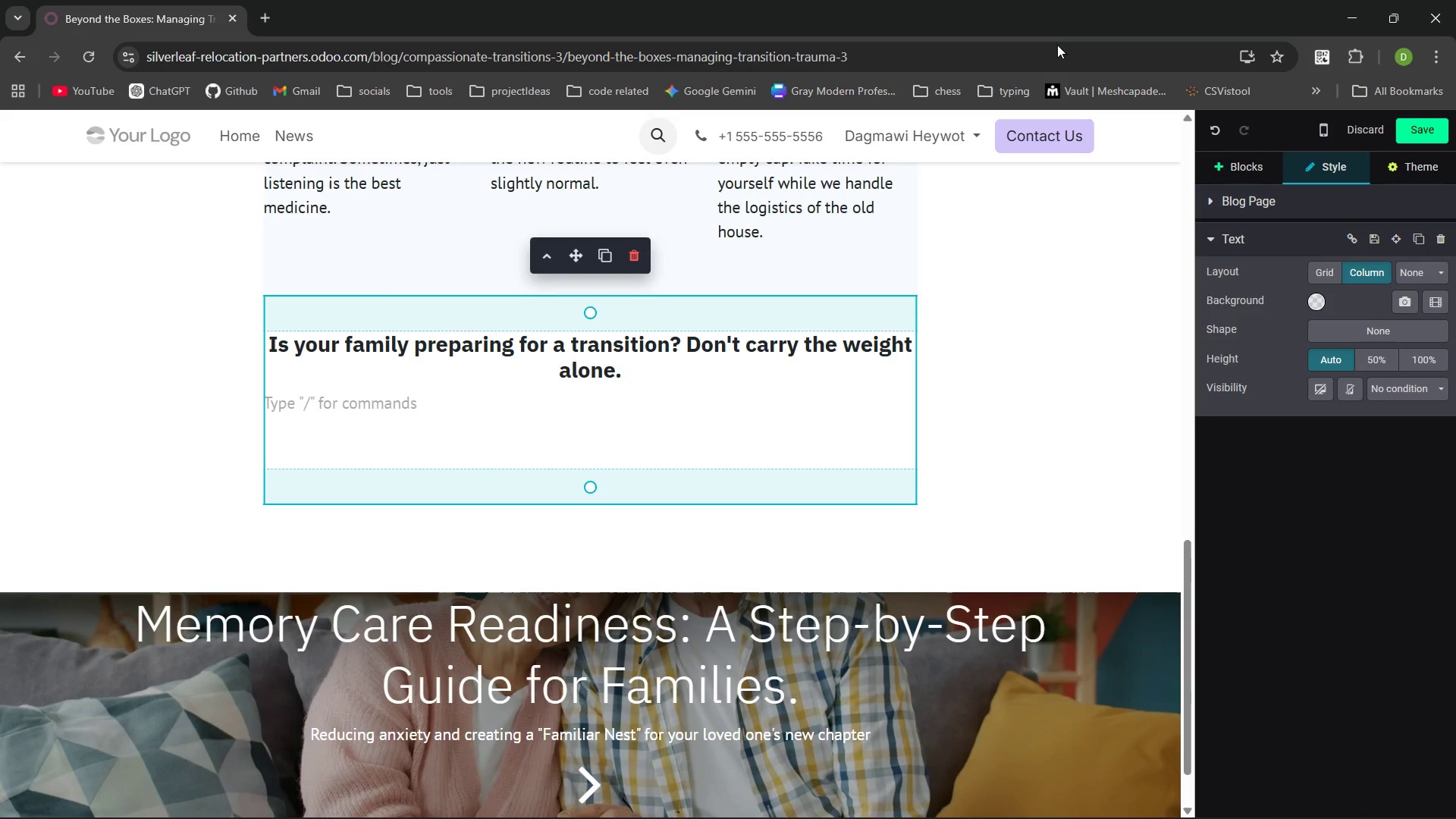 
left_click([1242, 154])
 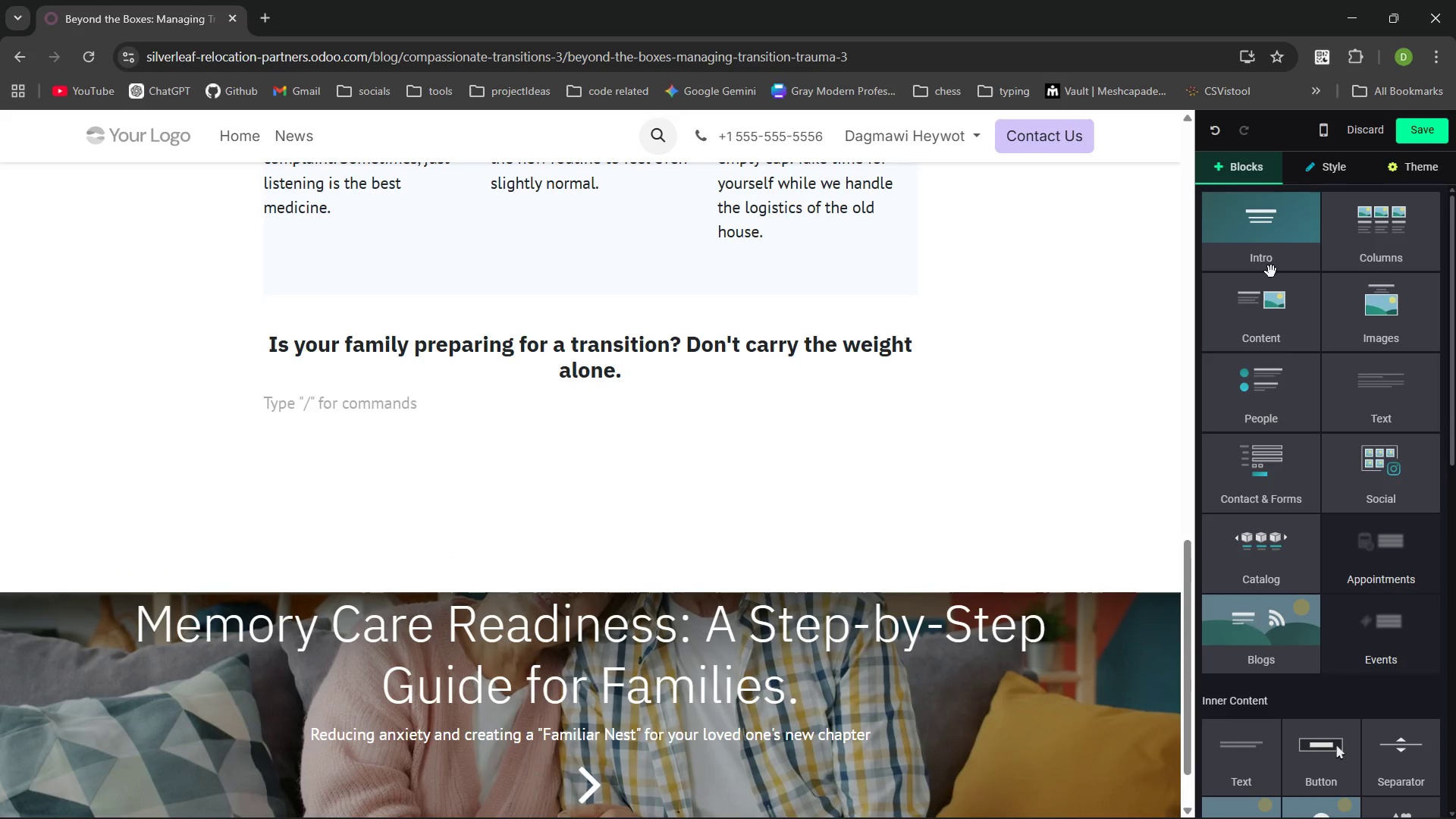 
mouse_move([1310, 513])
 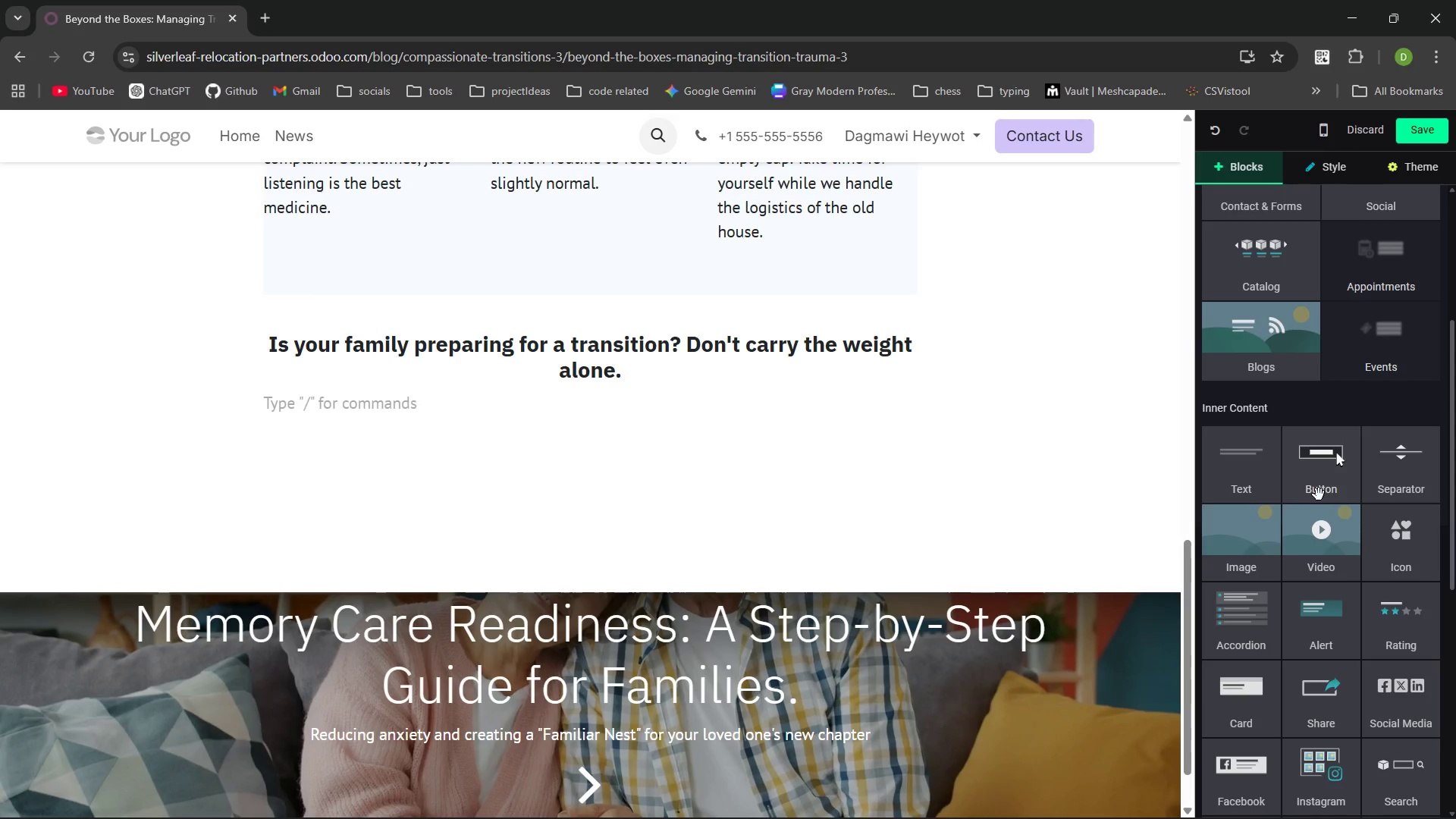 
left_click_drag(start_coordinate=[1319, 494], to_coordinate=[601, 410])
 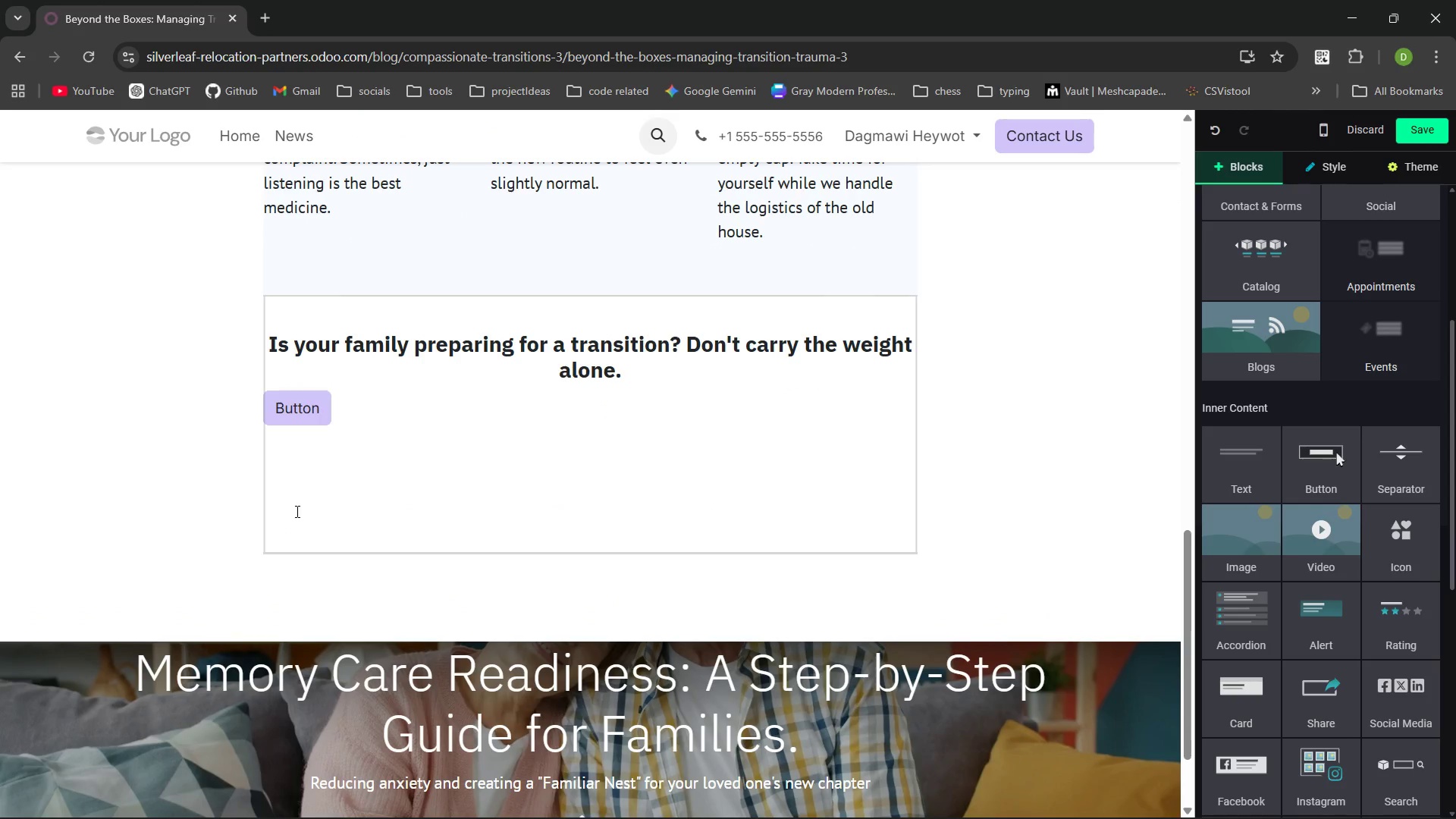 
left_click([293, 511])
 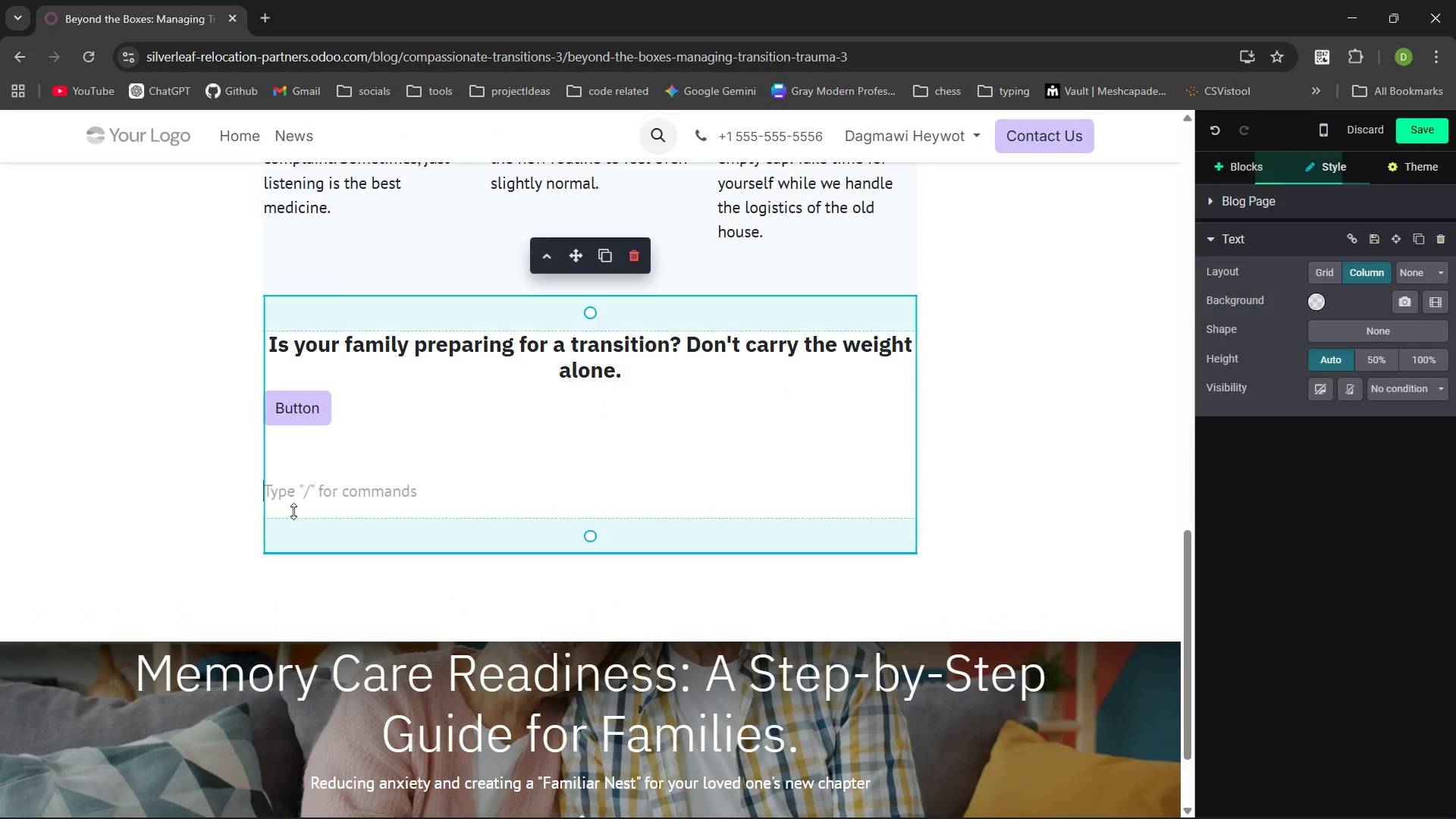 
key(Backspace)
 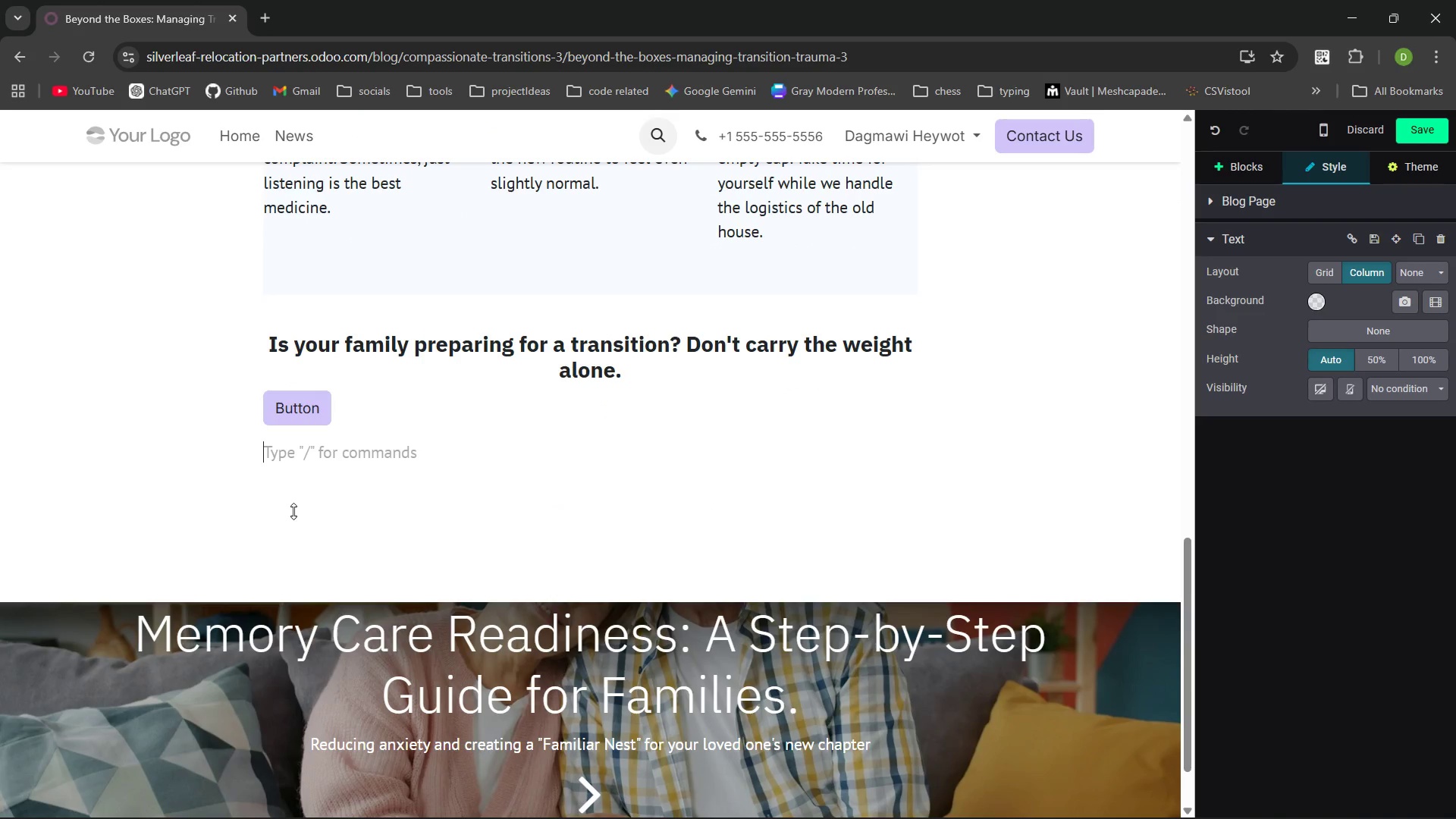 
key(Backspace)
 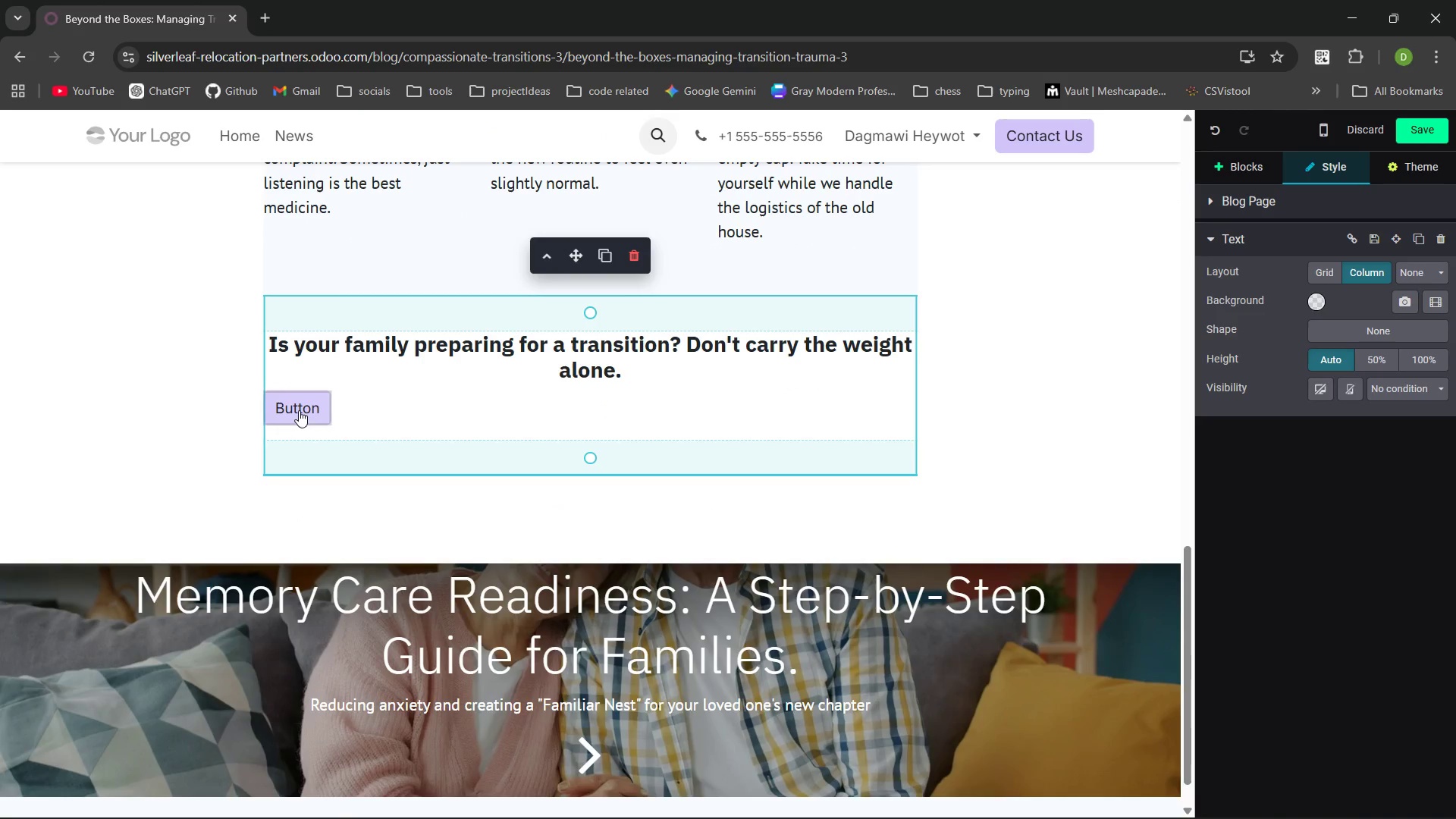 
left_click([299, 410])
 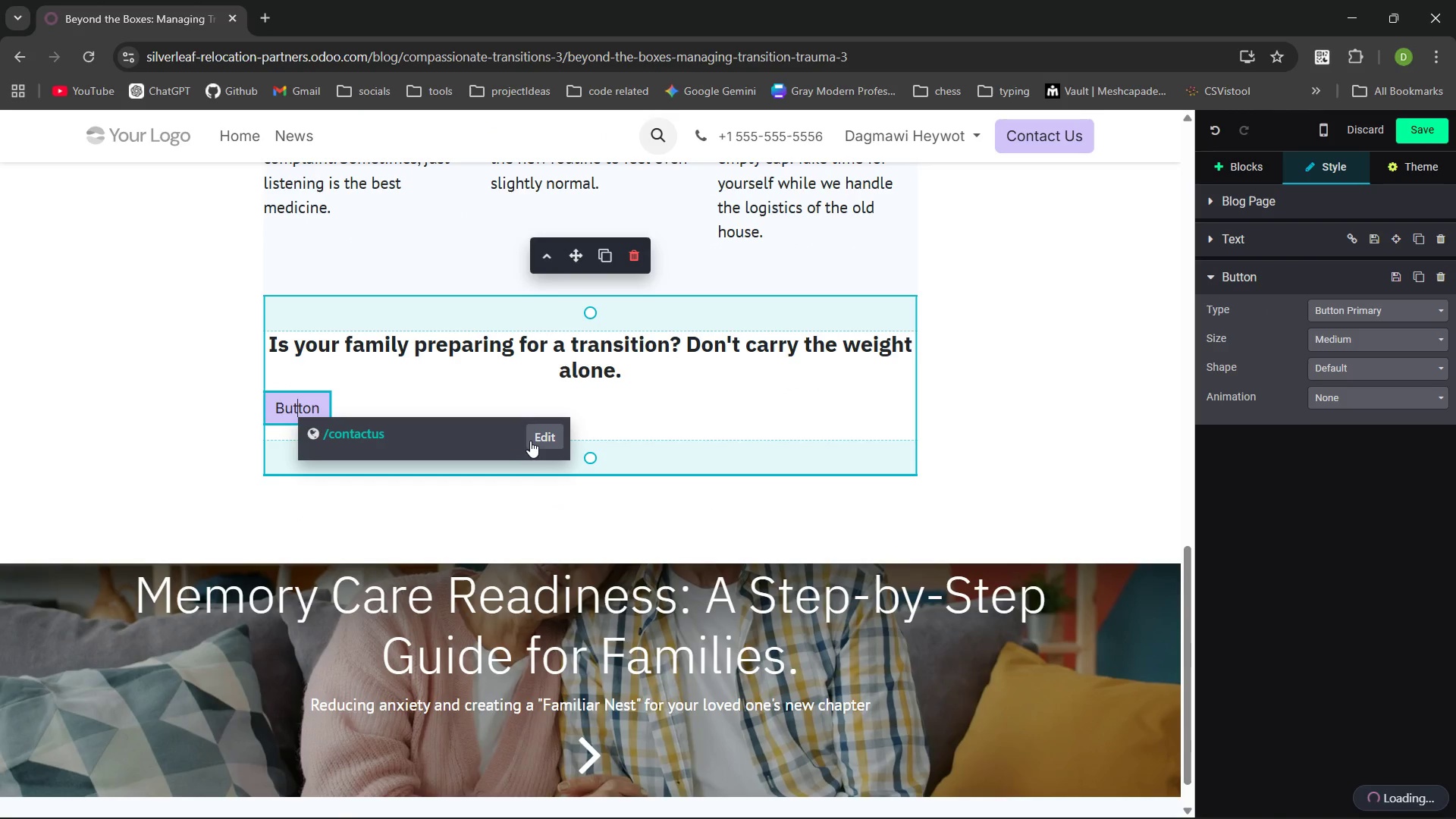 
left_click([534, 437])
 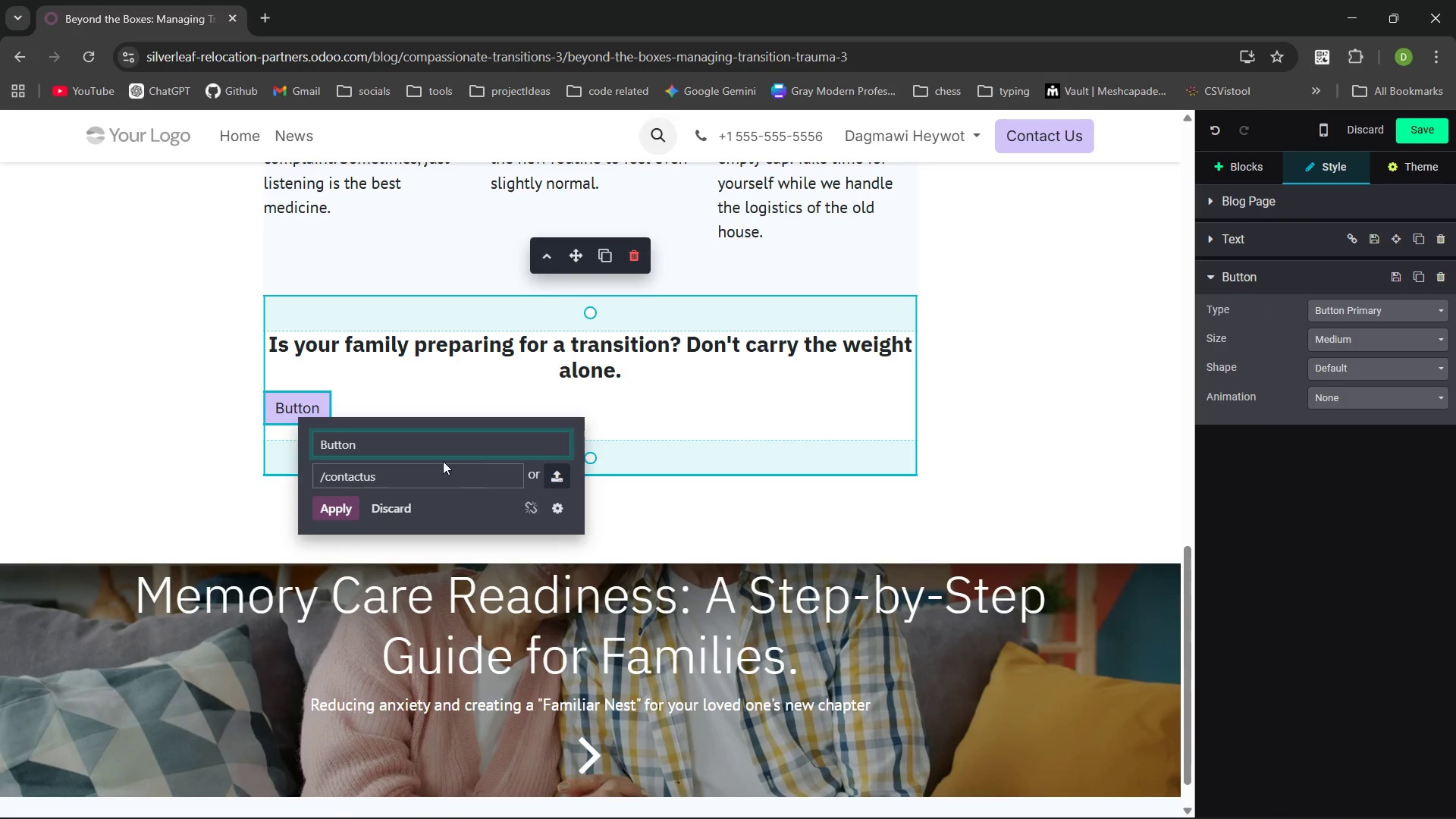 
key(Control+ControlLeft)
 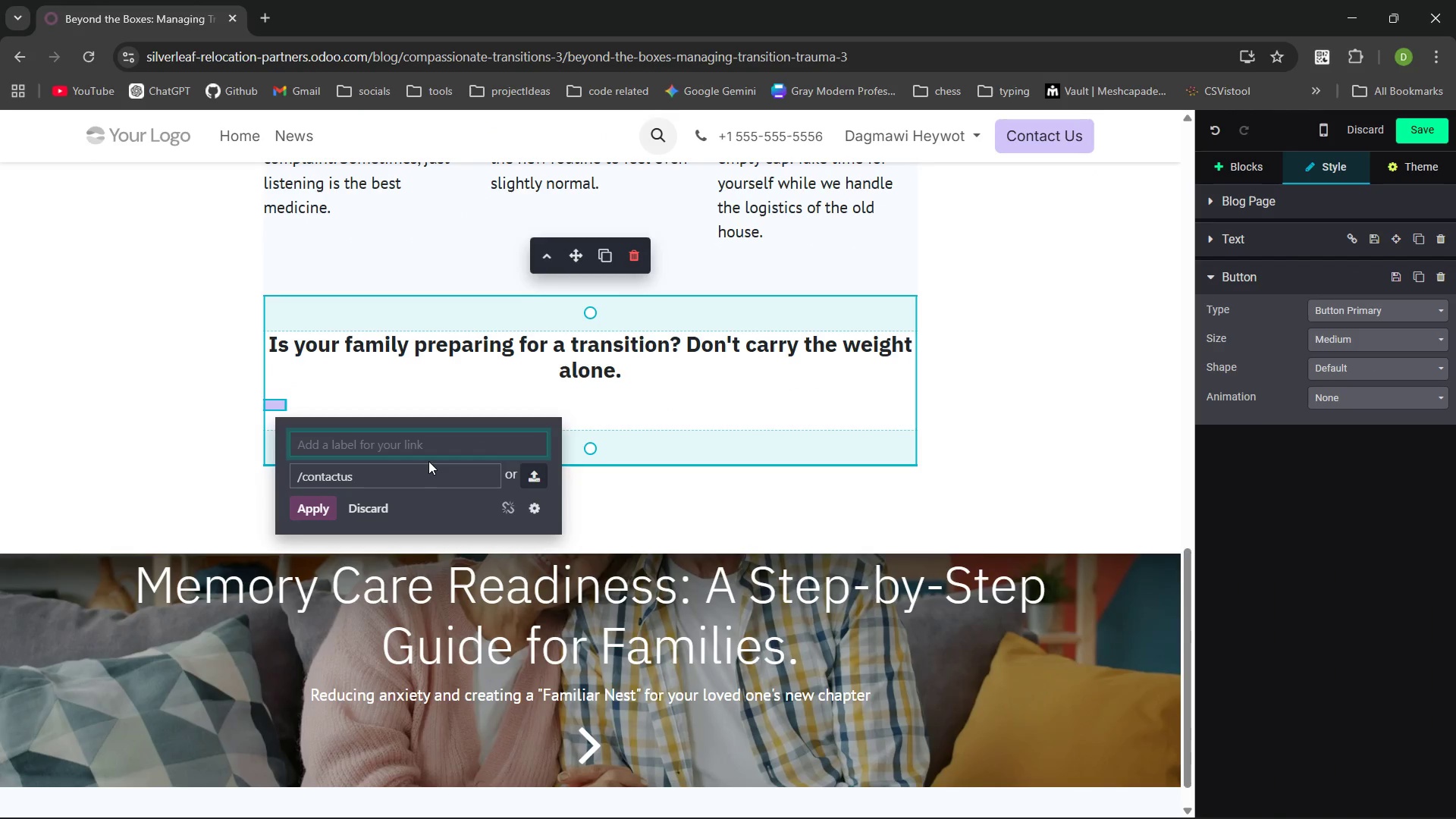 
hold_key(key=ShiftLeft, duration=1.52)
 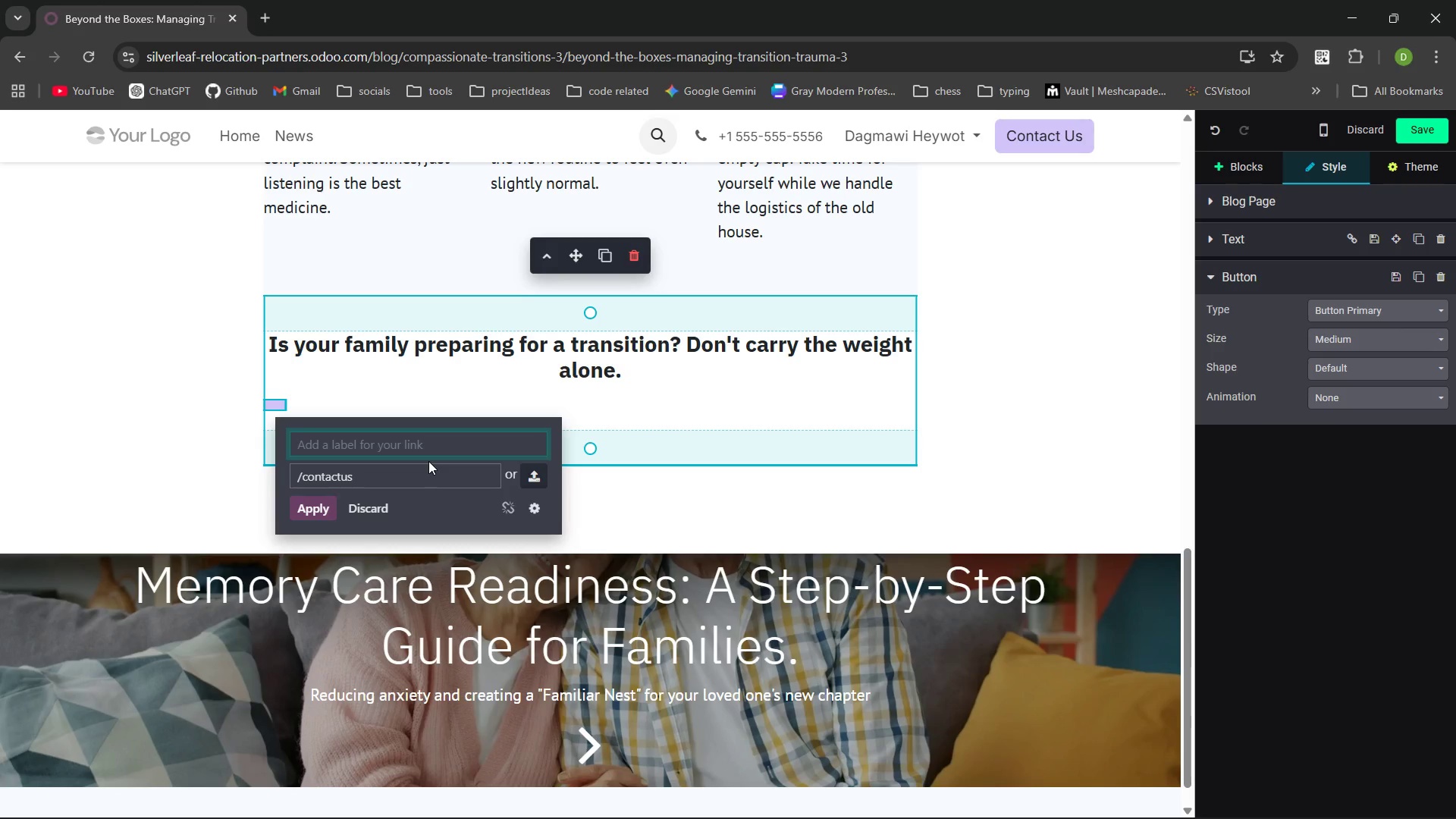 
hold_key(key=ShiftLeft, duration=1.52)
 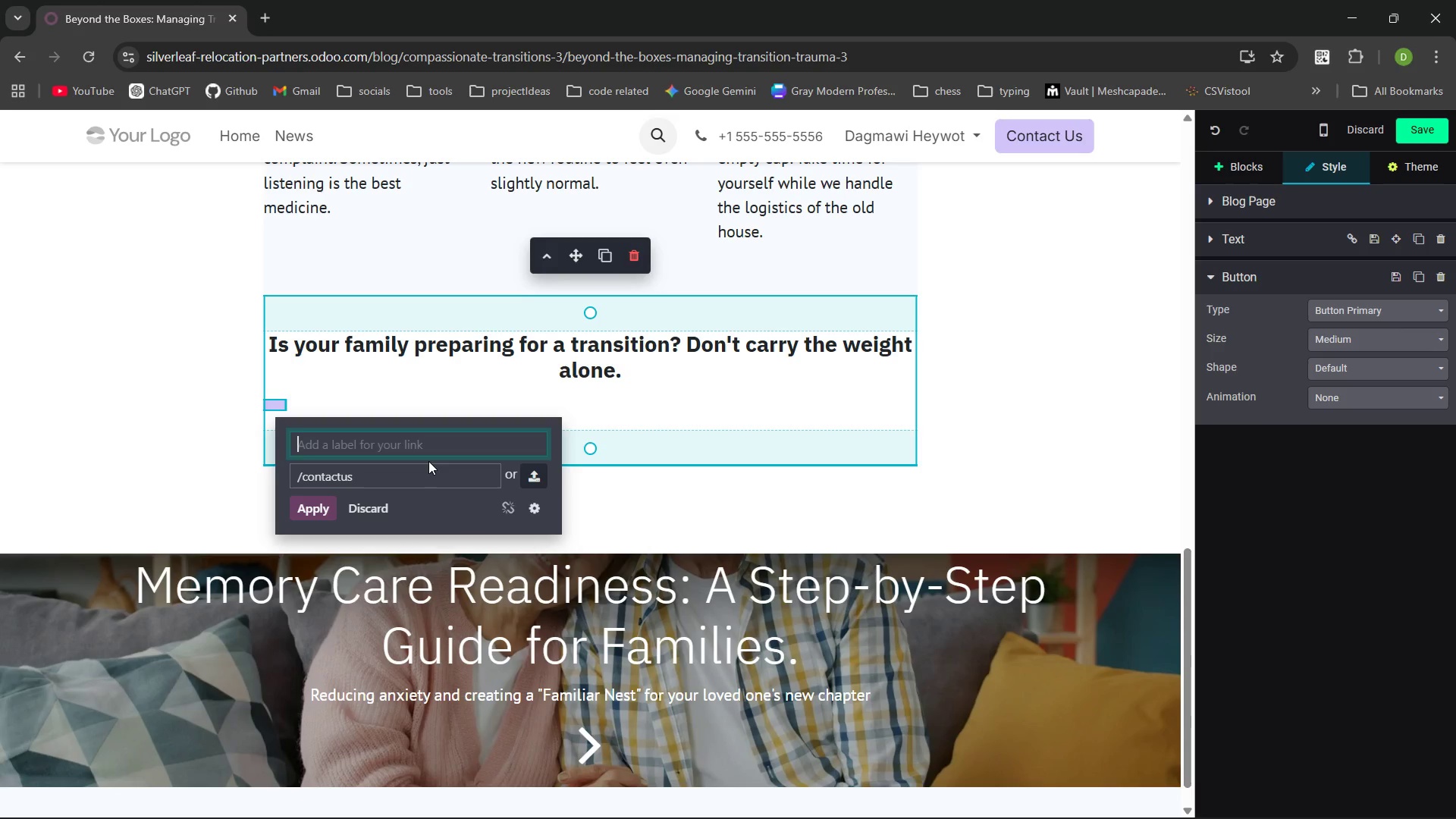 
type(F)
key(Backspace)
type(DOwnlo)
 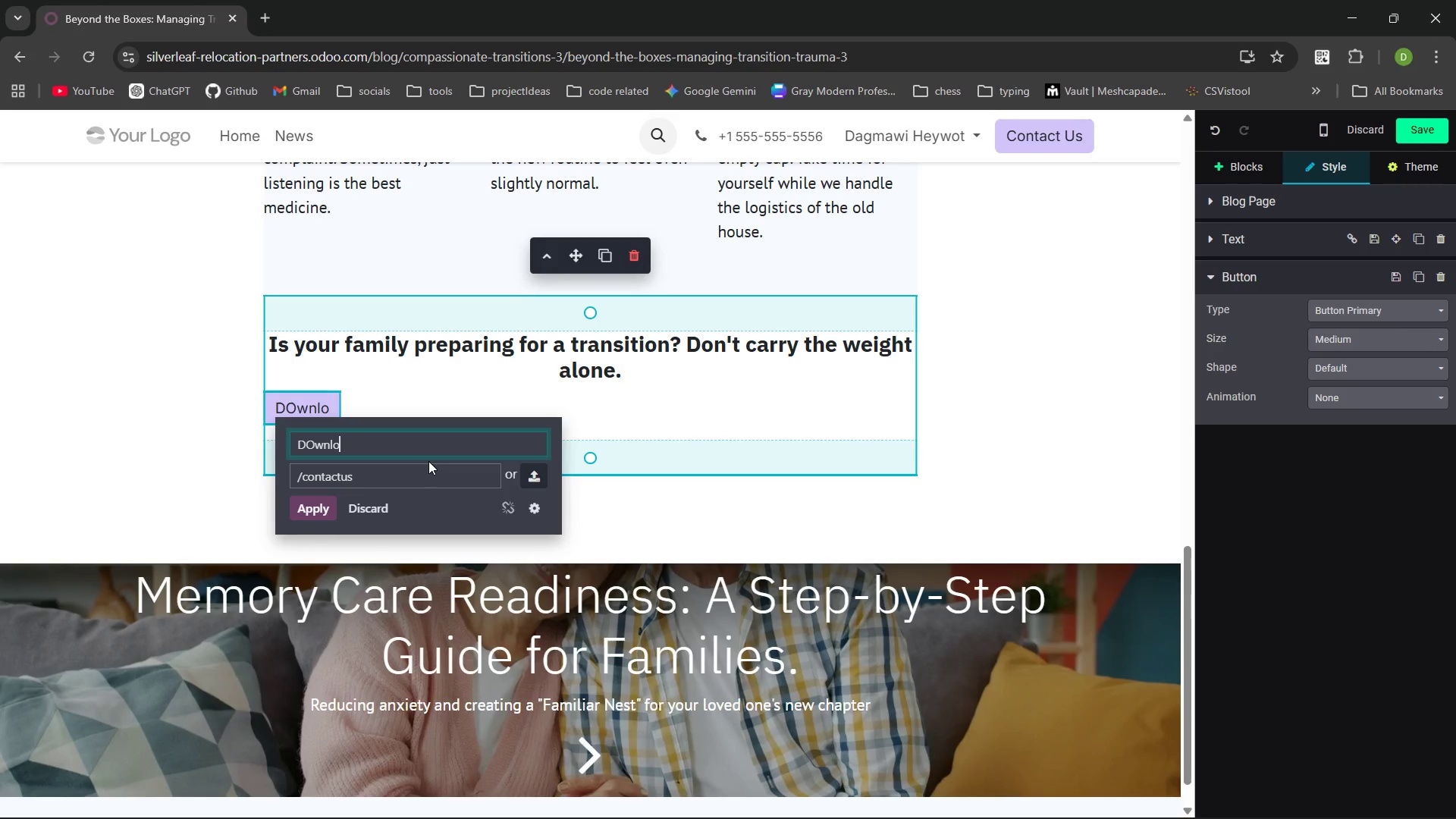 
key(Control+ControlLeft)
 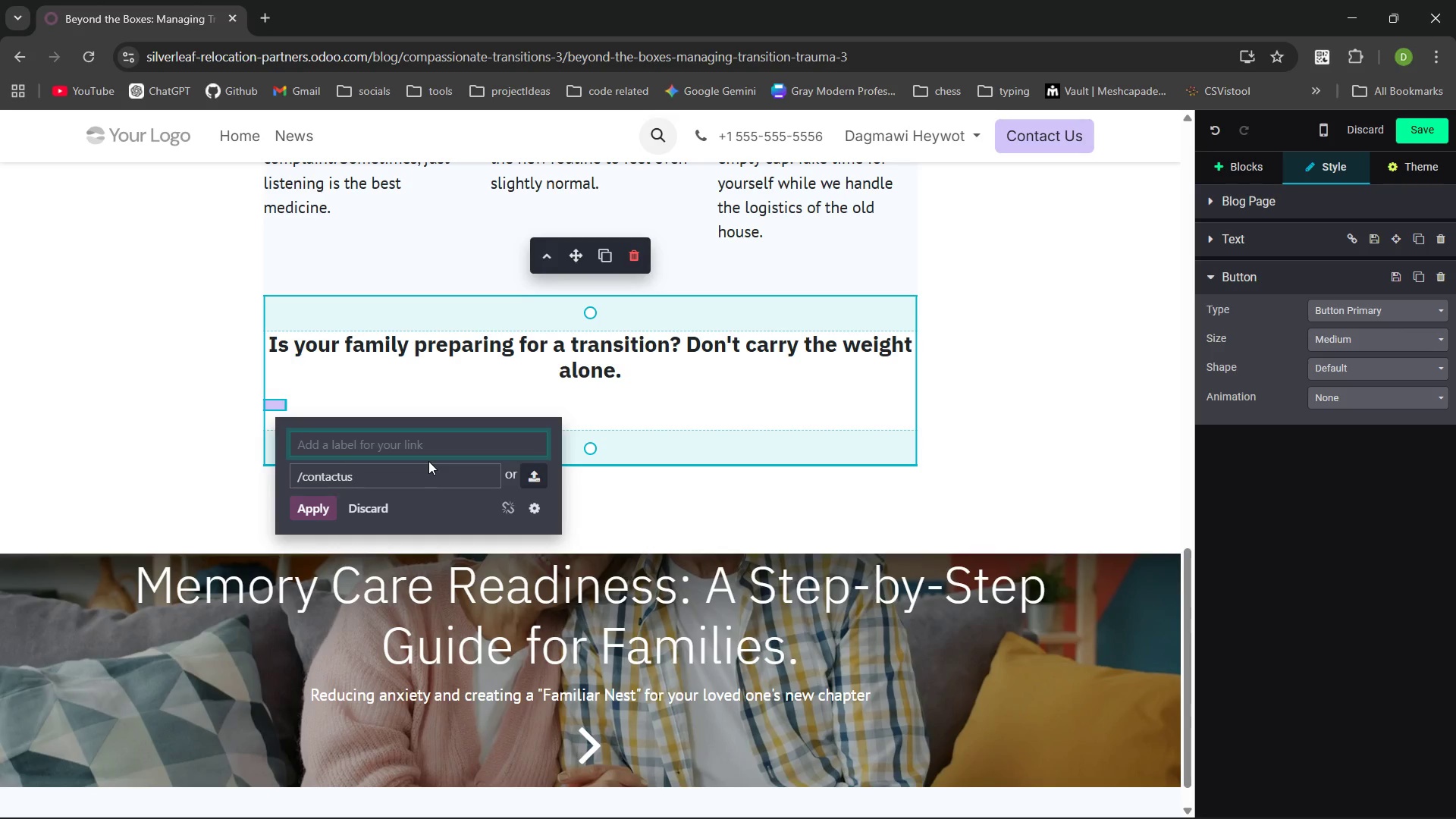 
key(Control+Backspace)
 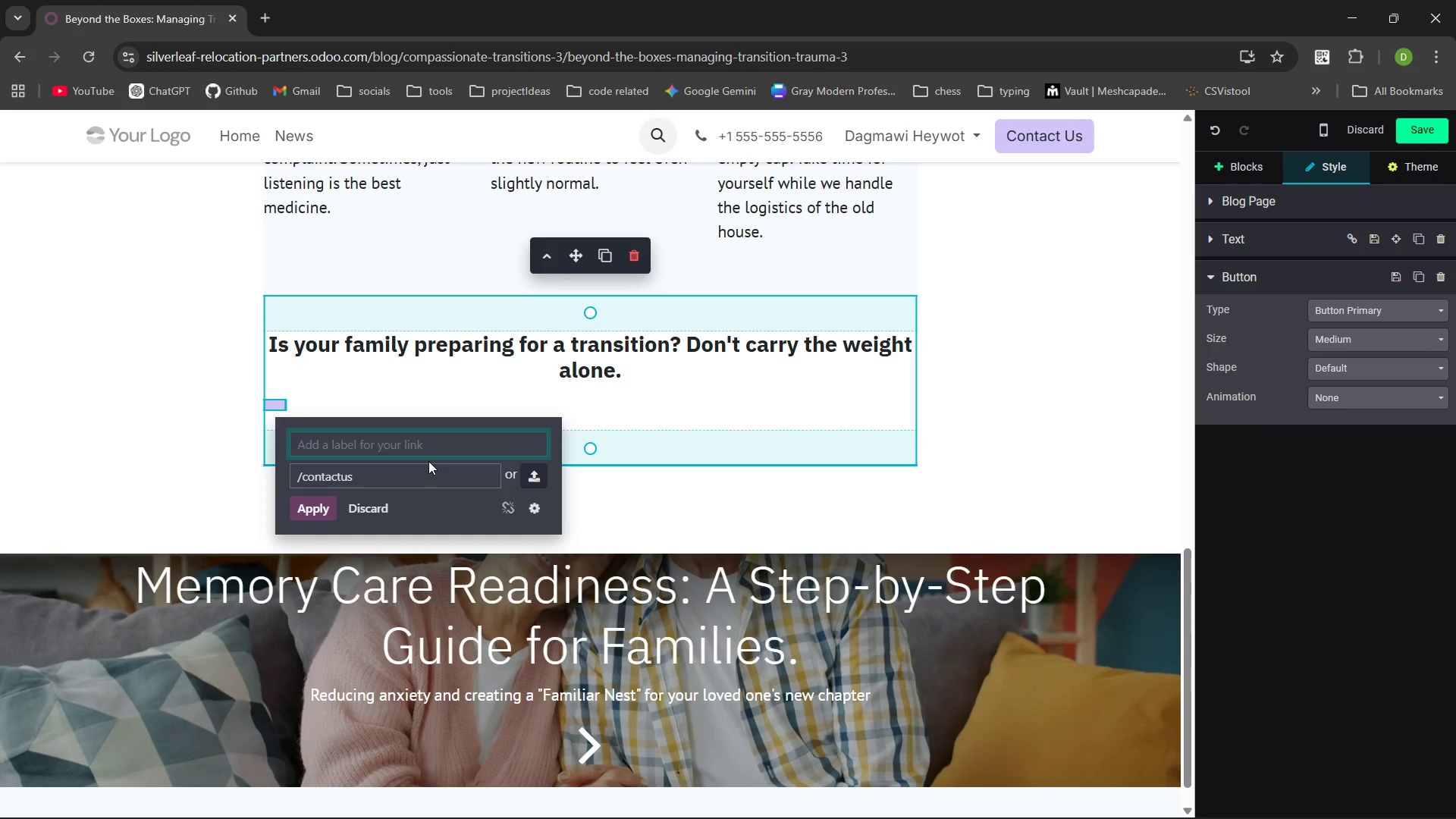 
type(Downlaod Tthe S)
 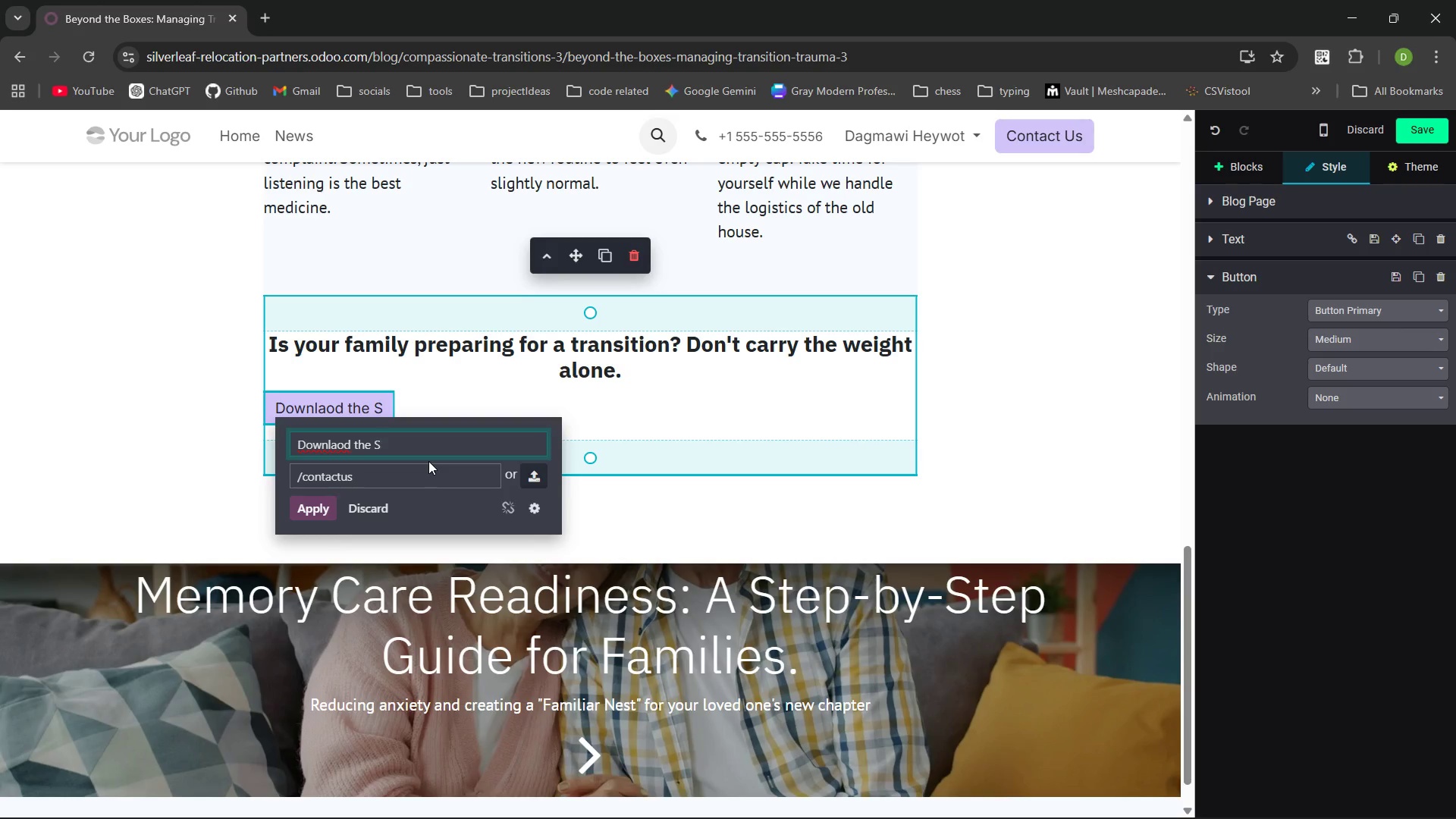 
wait(33.41)
 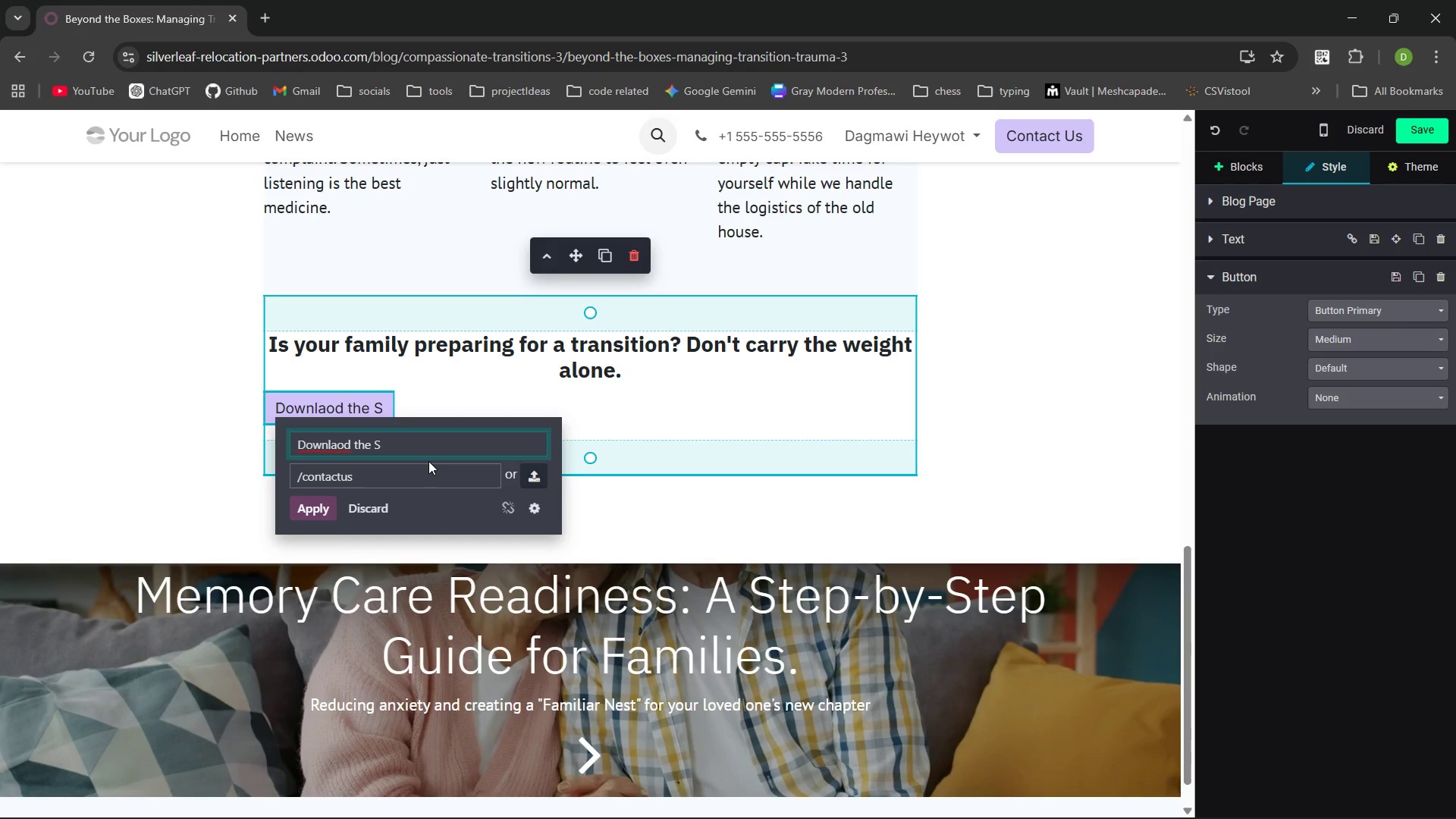 
left_click([428, 461])
 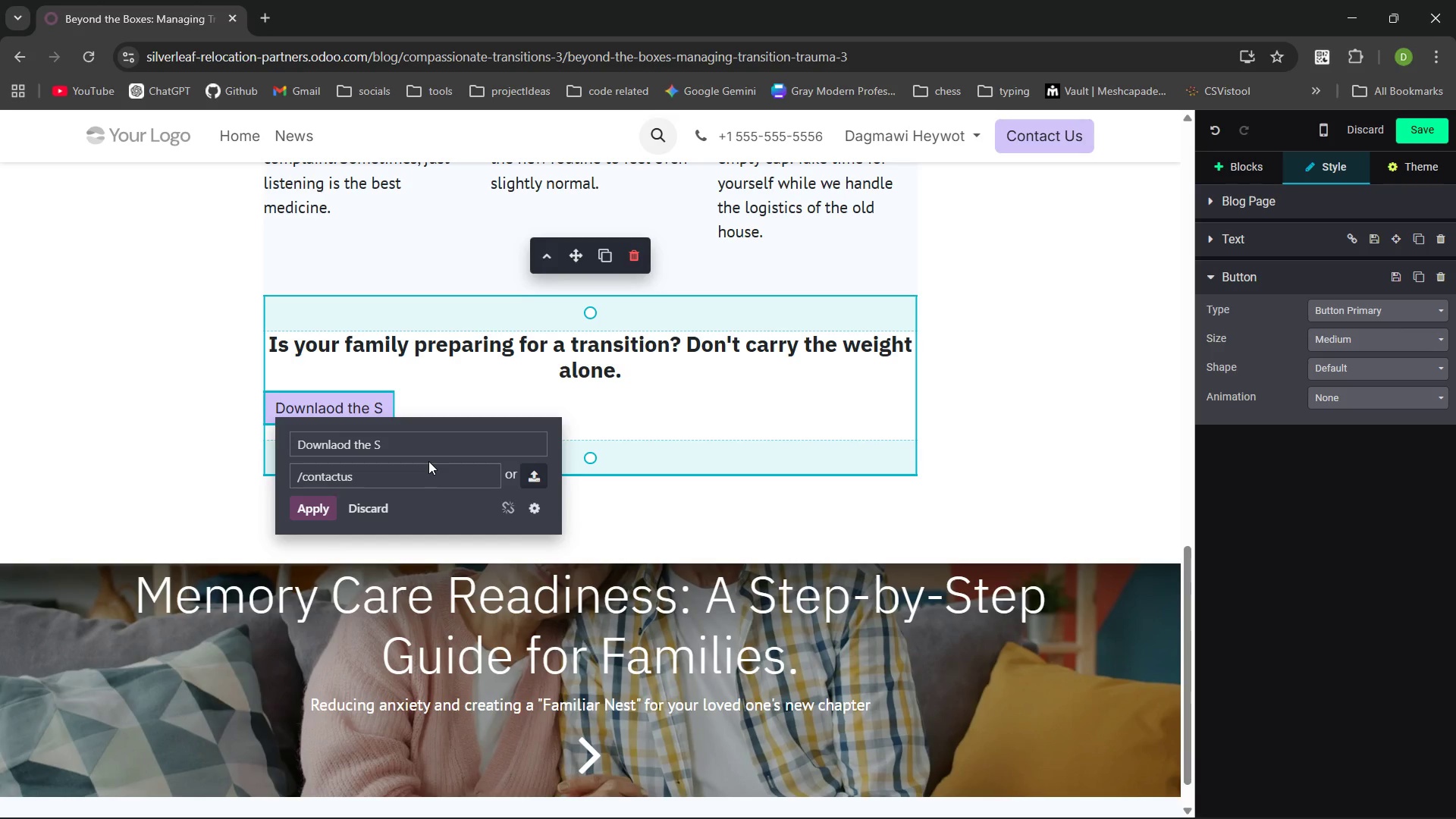 
left_click([421, 438])
 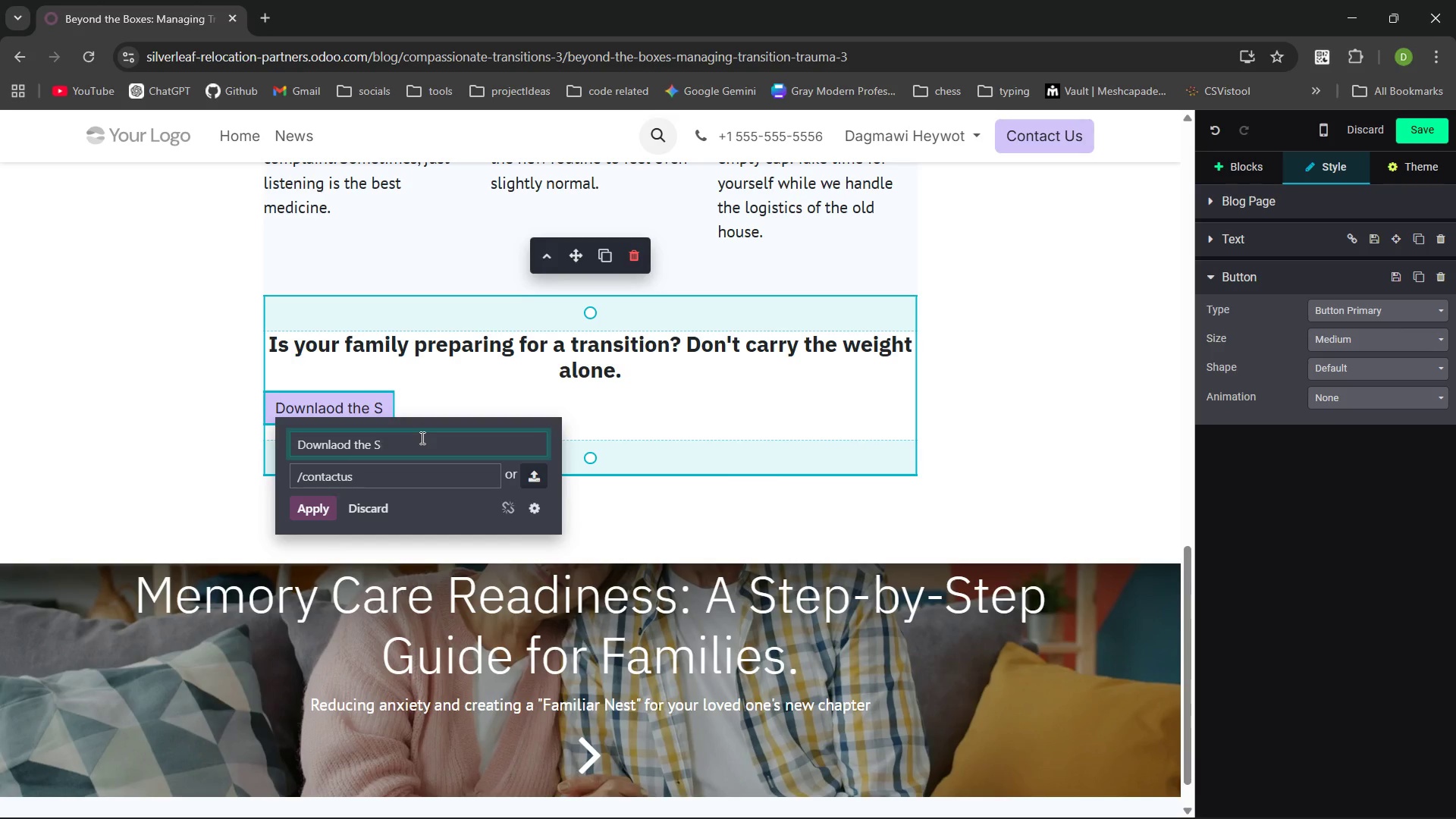 
type(ilver )
key(Backspace)
type(Lw)
key(Backspace)
type(eaf)
 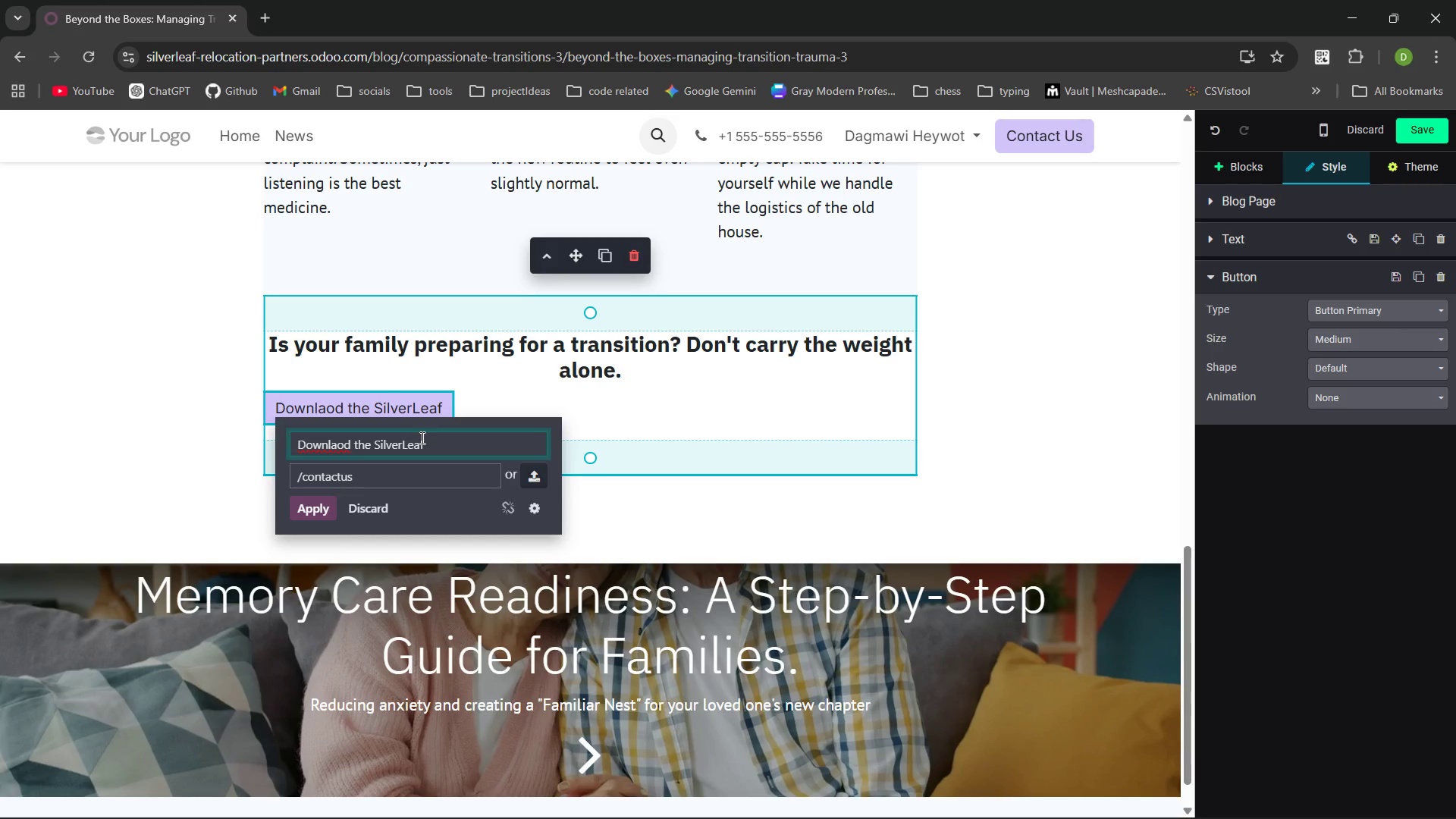 
type( Downsizing Checklist)
 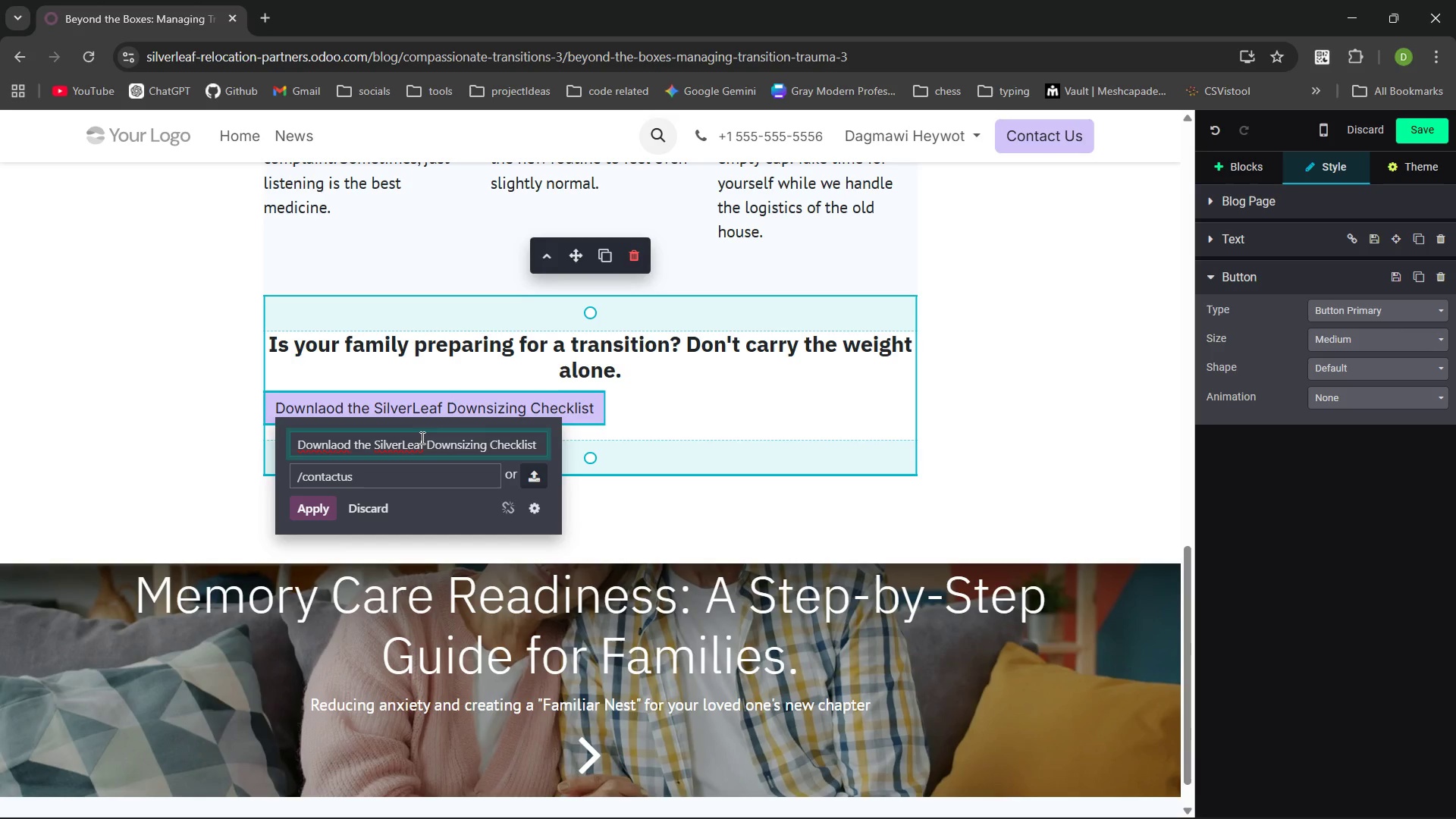 
wait(5.36)
 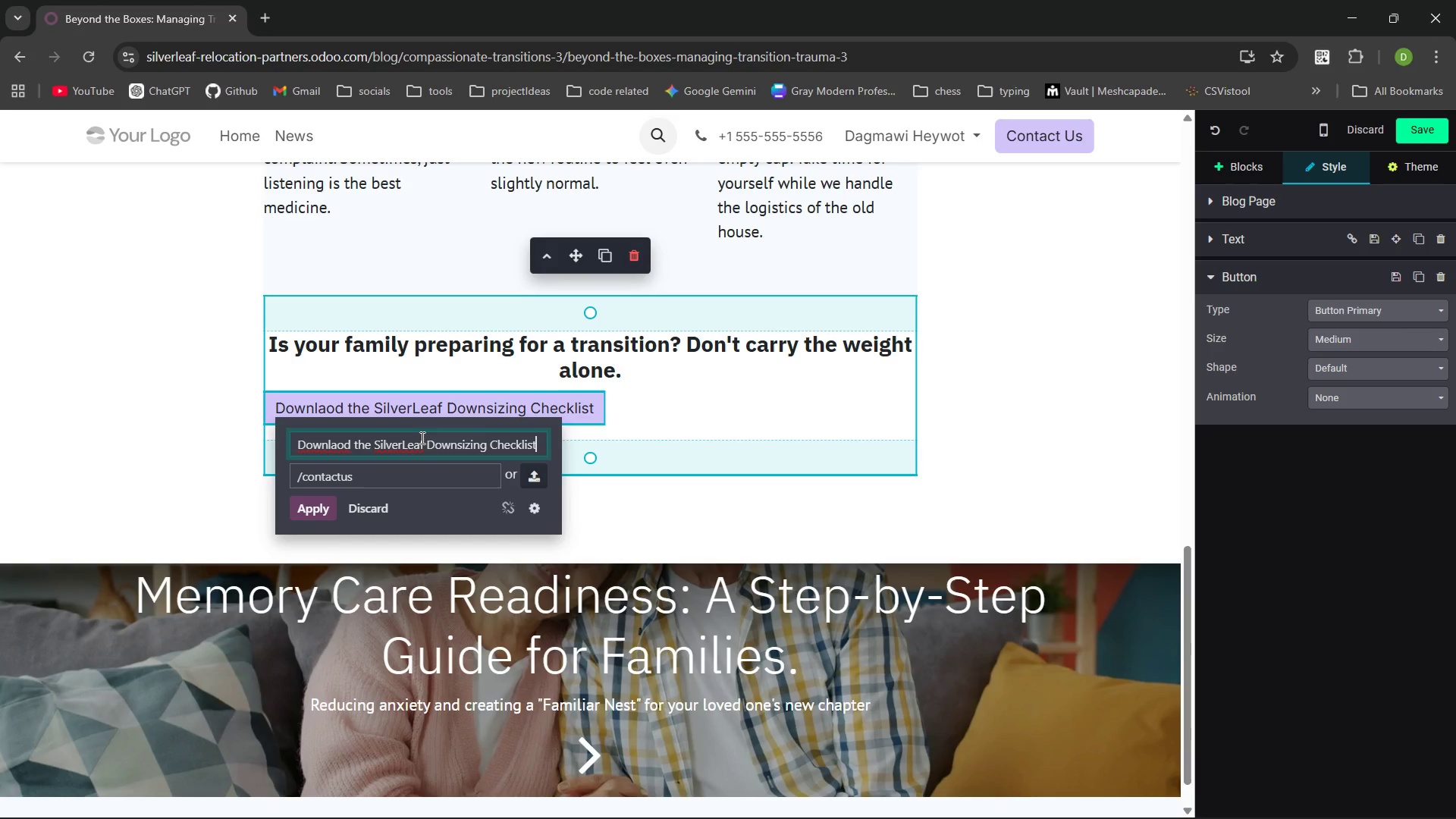 
left_click([295, 505])
 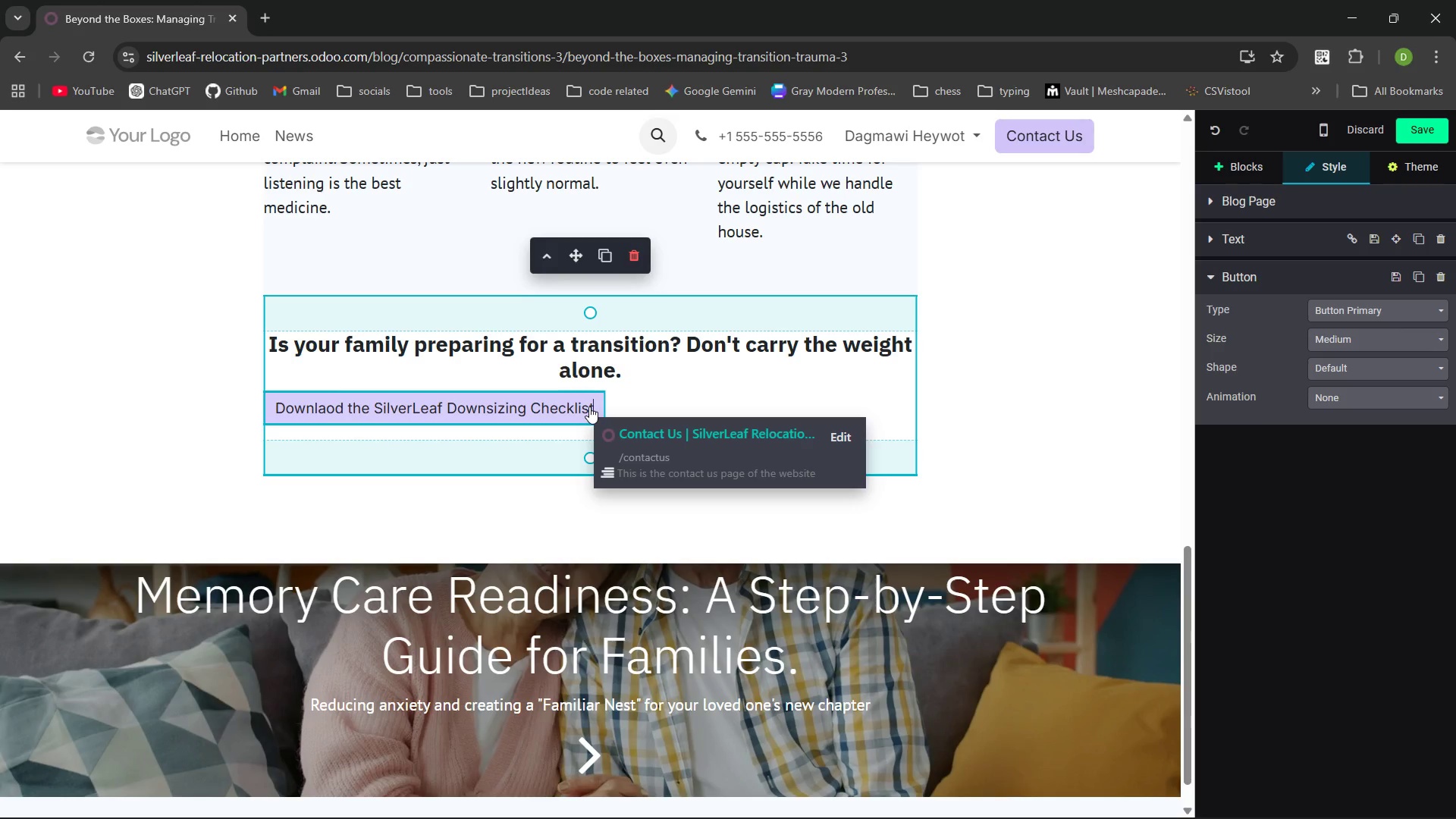 
left_click_drag(start_coordinate=[594, 406], to_coordinate=[258, 407])
 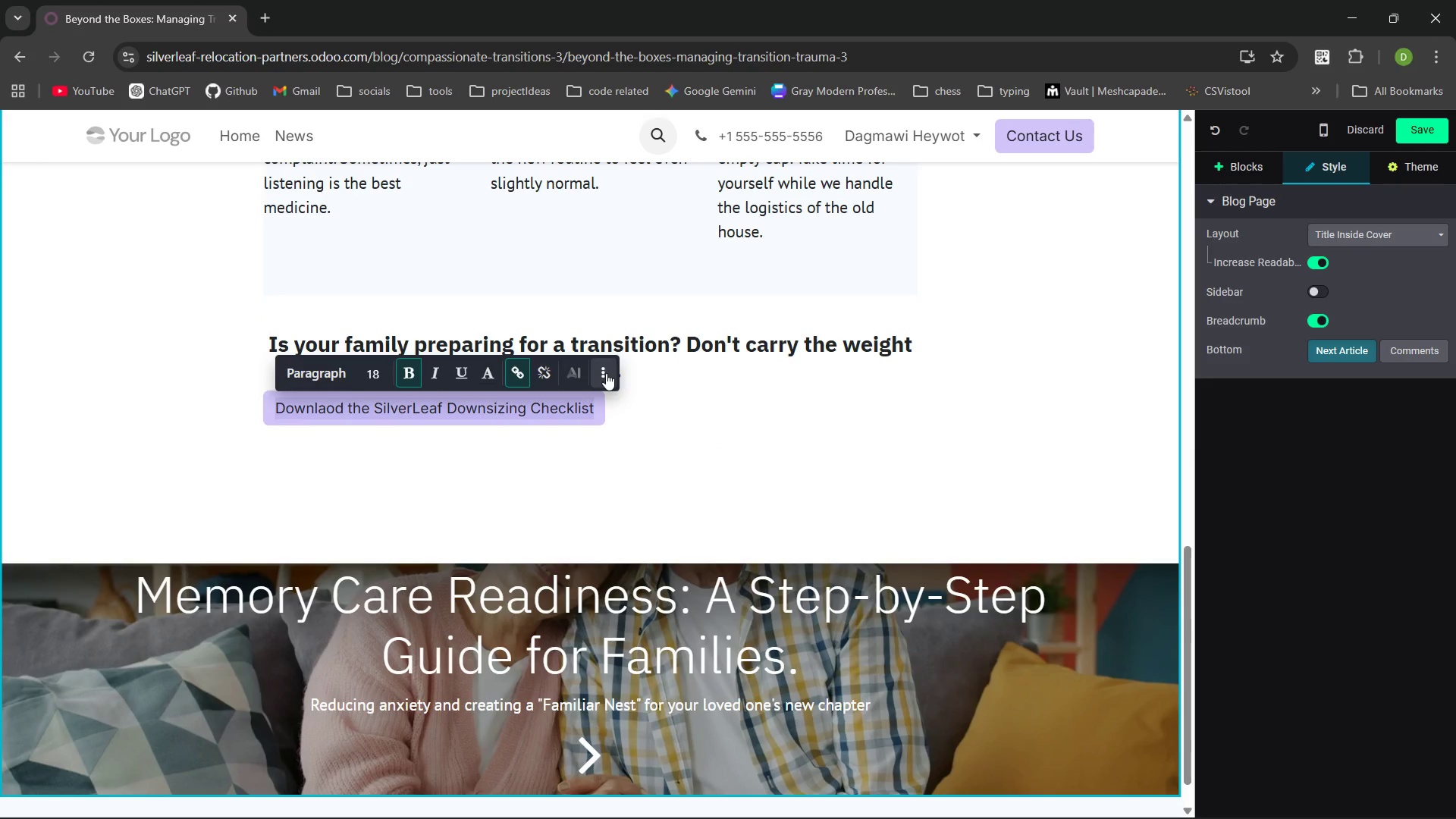 
left_click([606, 373])
 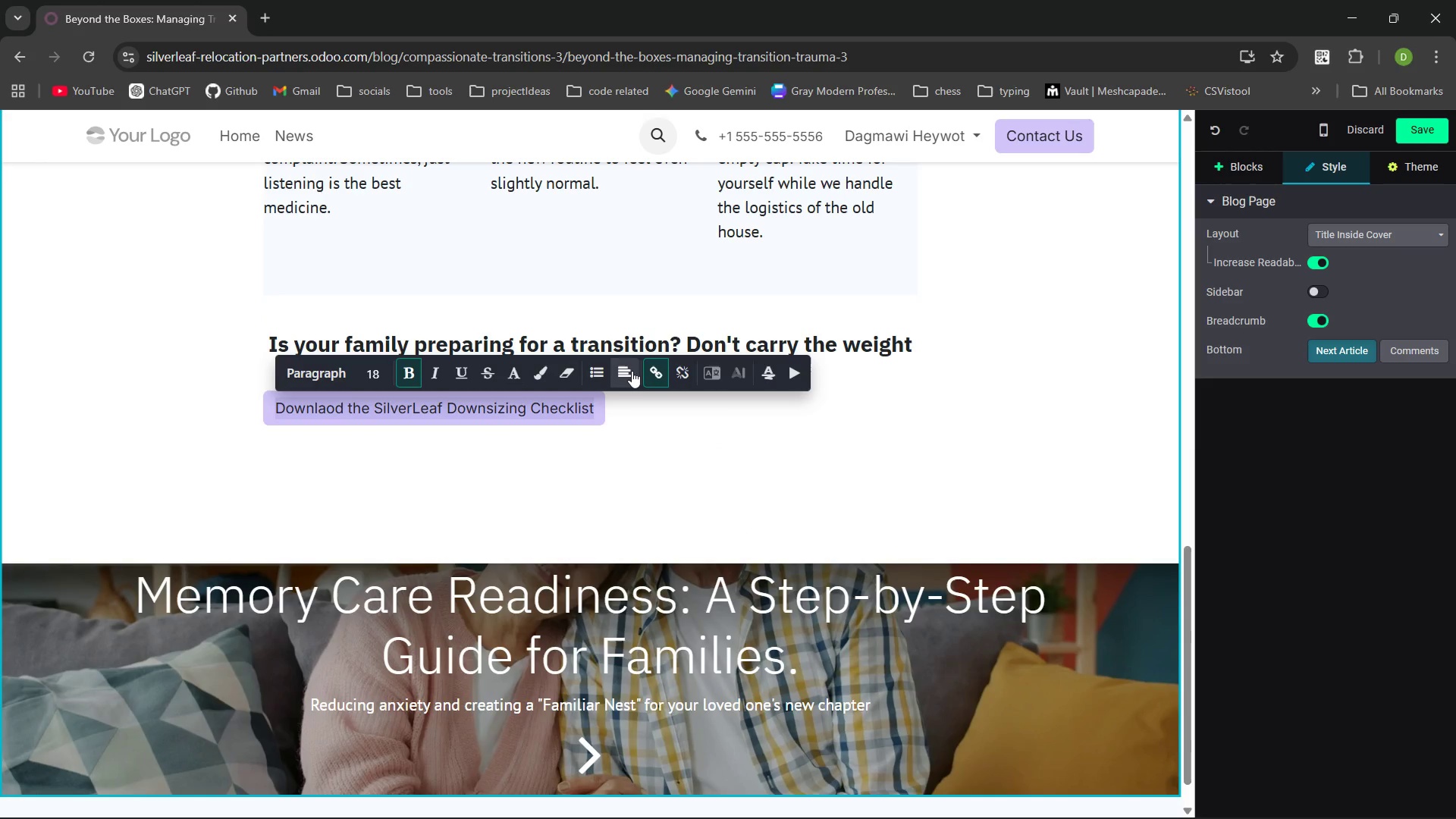 
left_click([624, 371])
 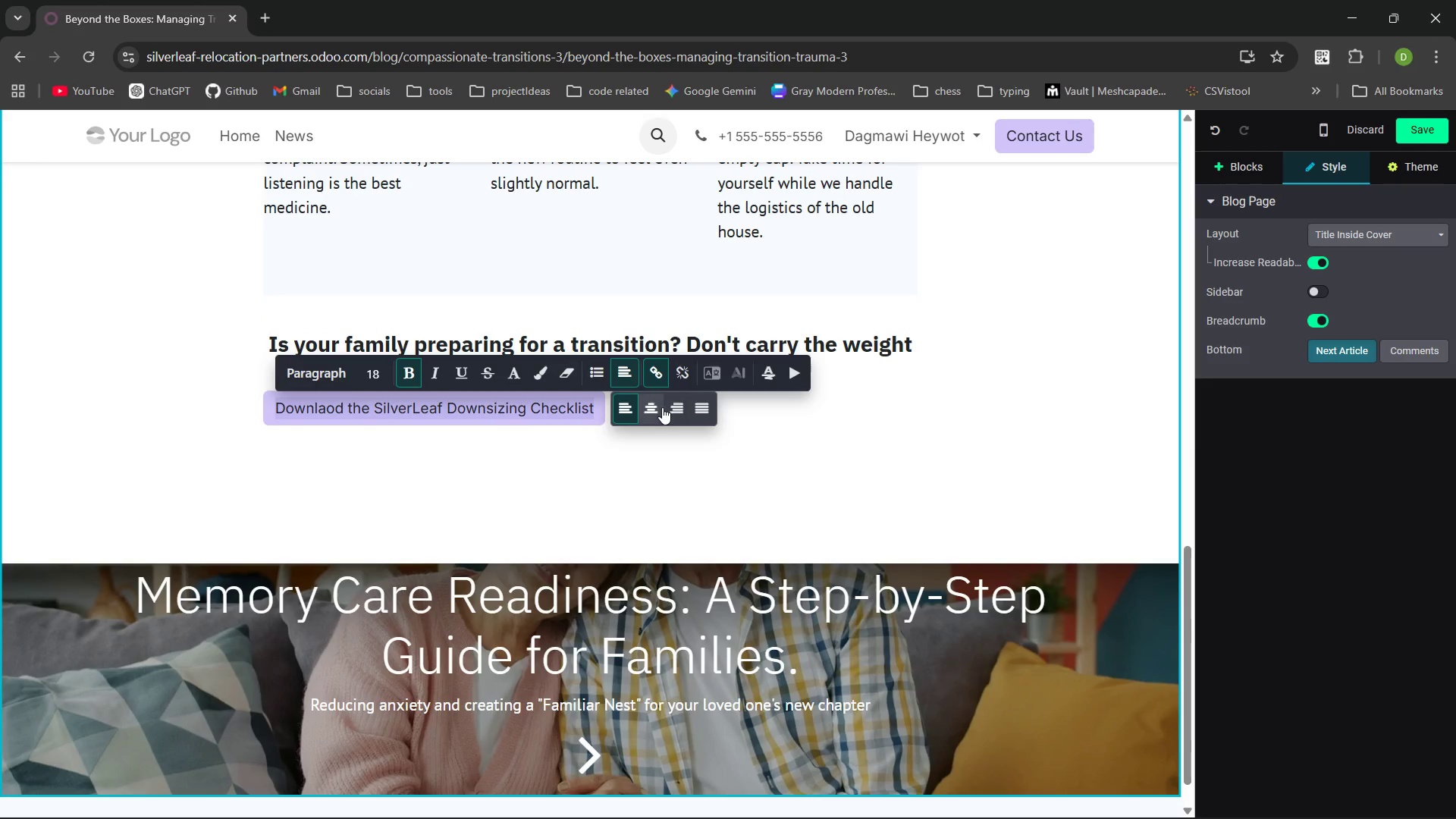 
left_click([661, 407])
 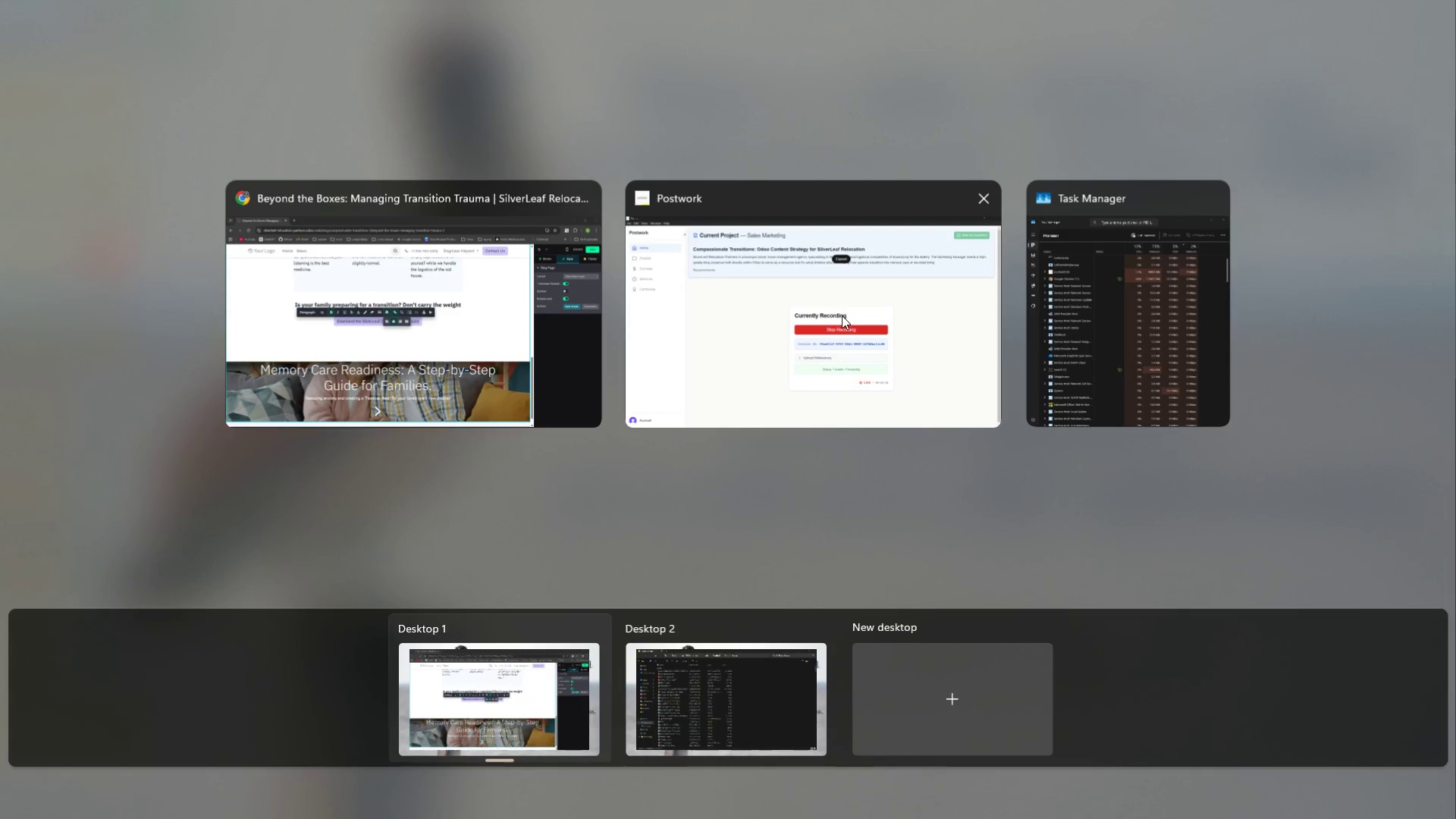 
left_click([842, 315])